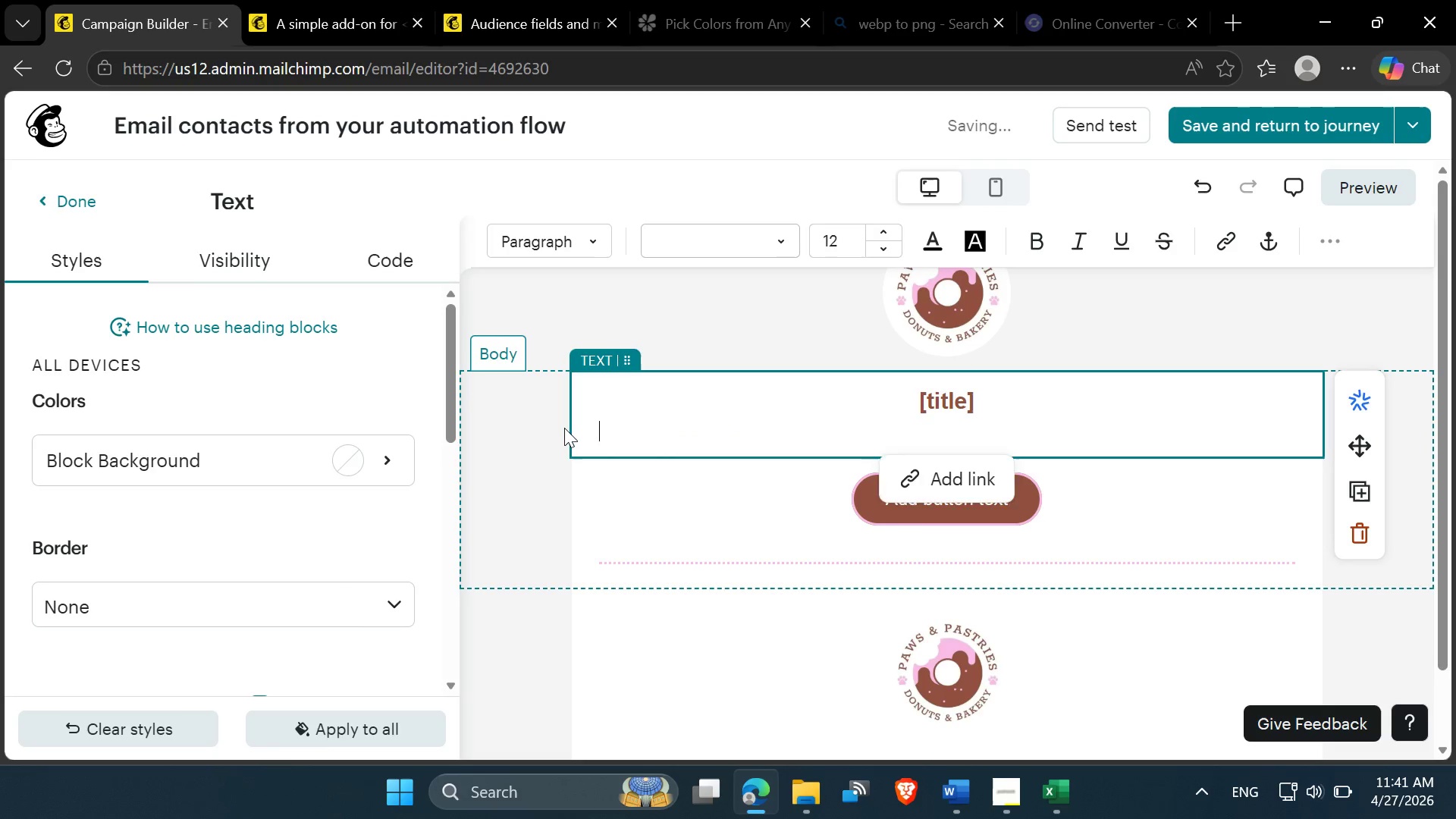 
key(Meta+MetaLeft)
 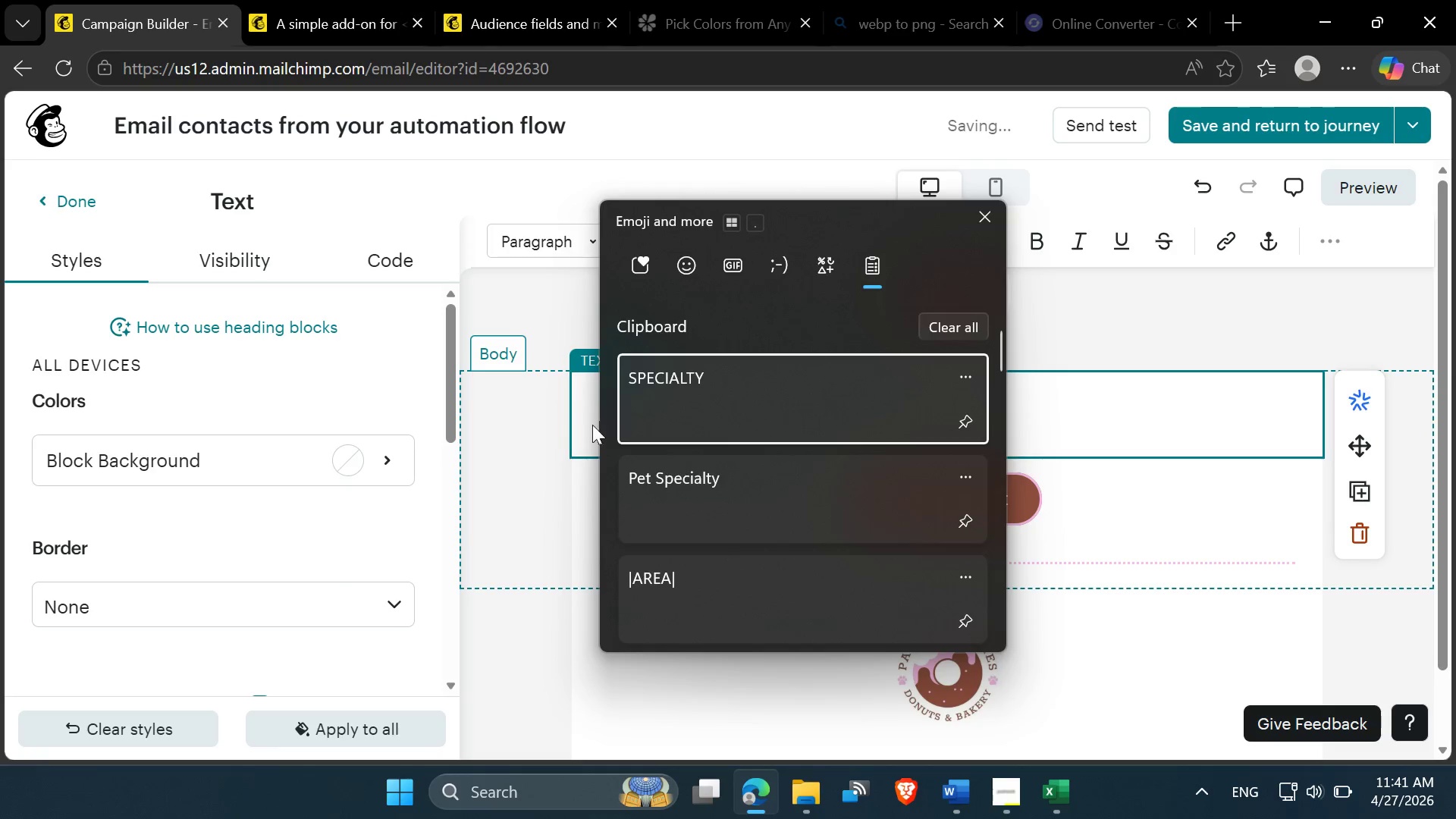 
scroll: coordinate [761, 516], scroll_direction: down, amount: 28.0
 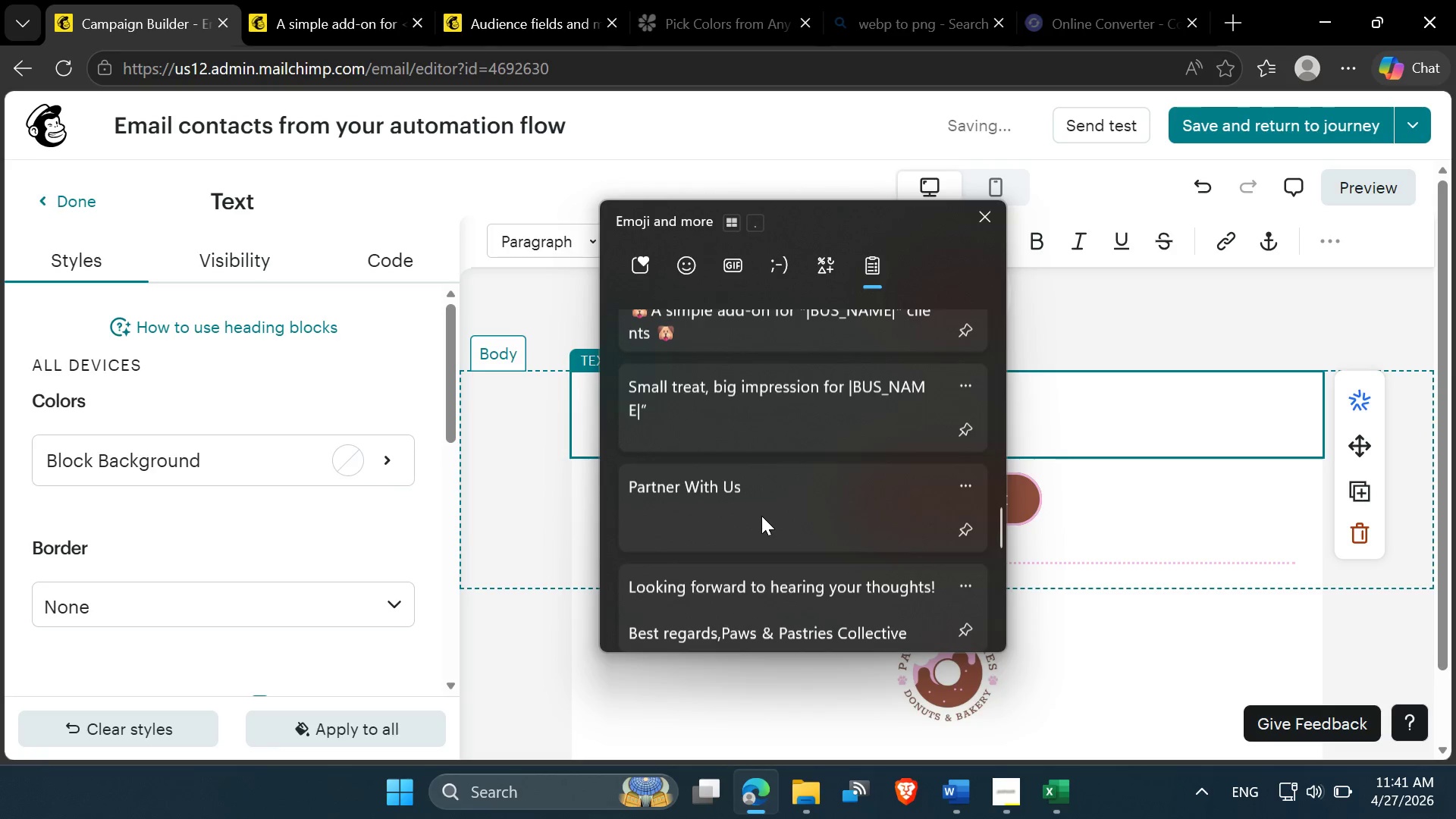 
scroll: coordinate [761, 507], scroll_direction: none, amount: 0.0
 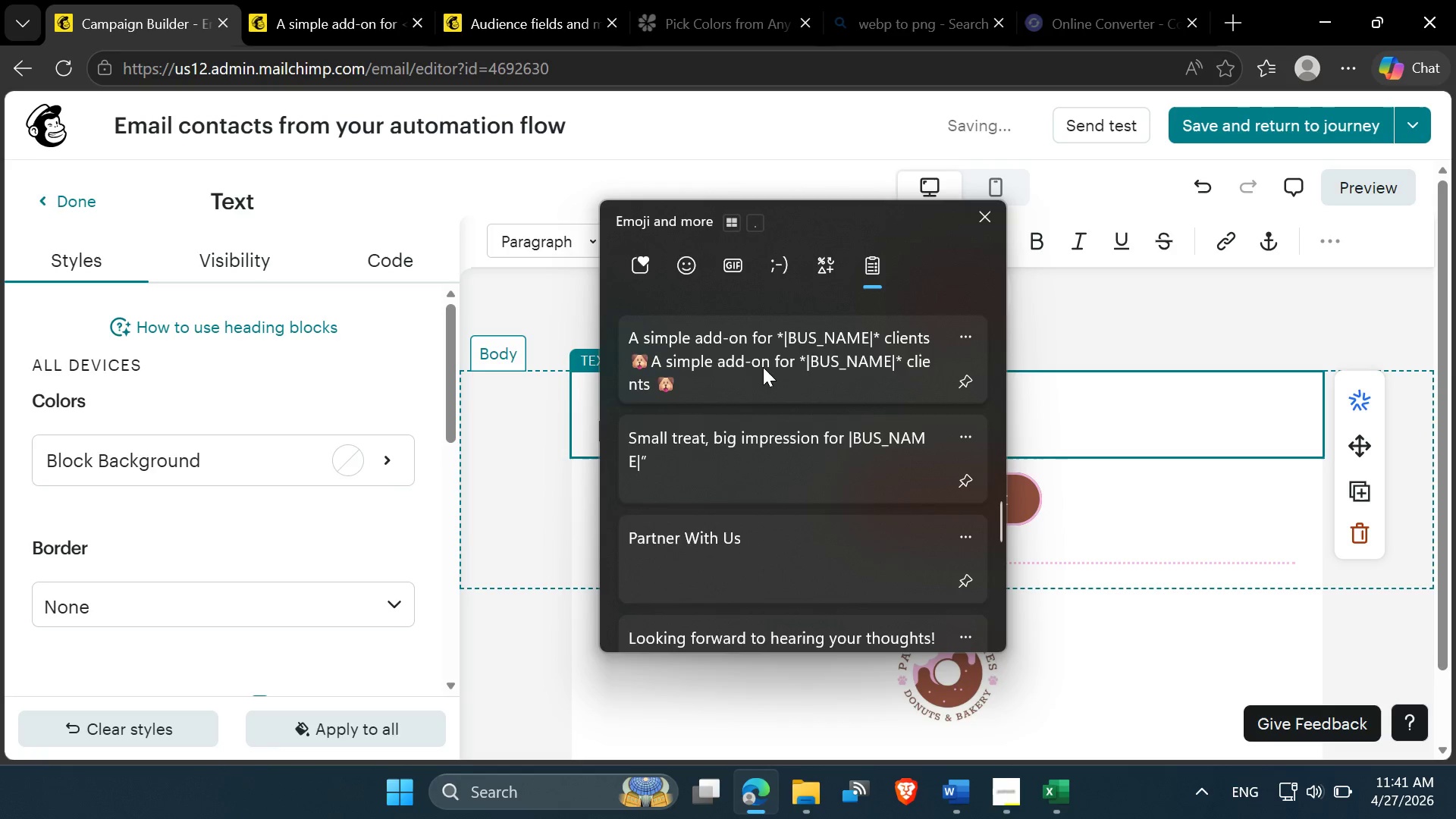 
left_click([763, 367])
 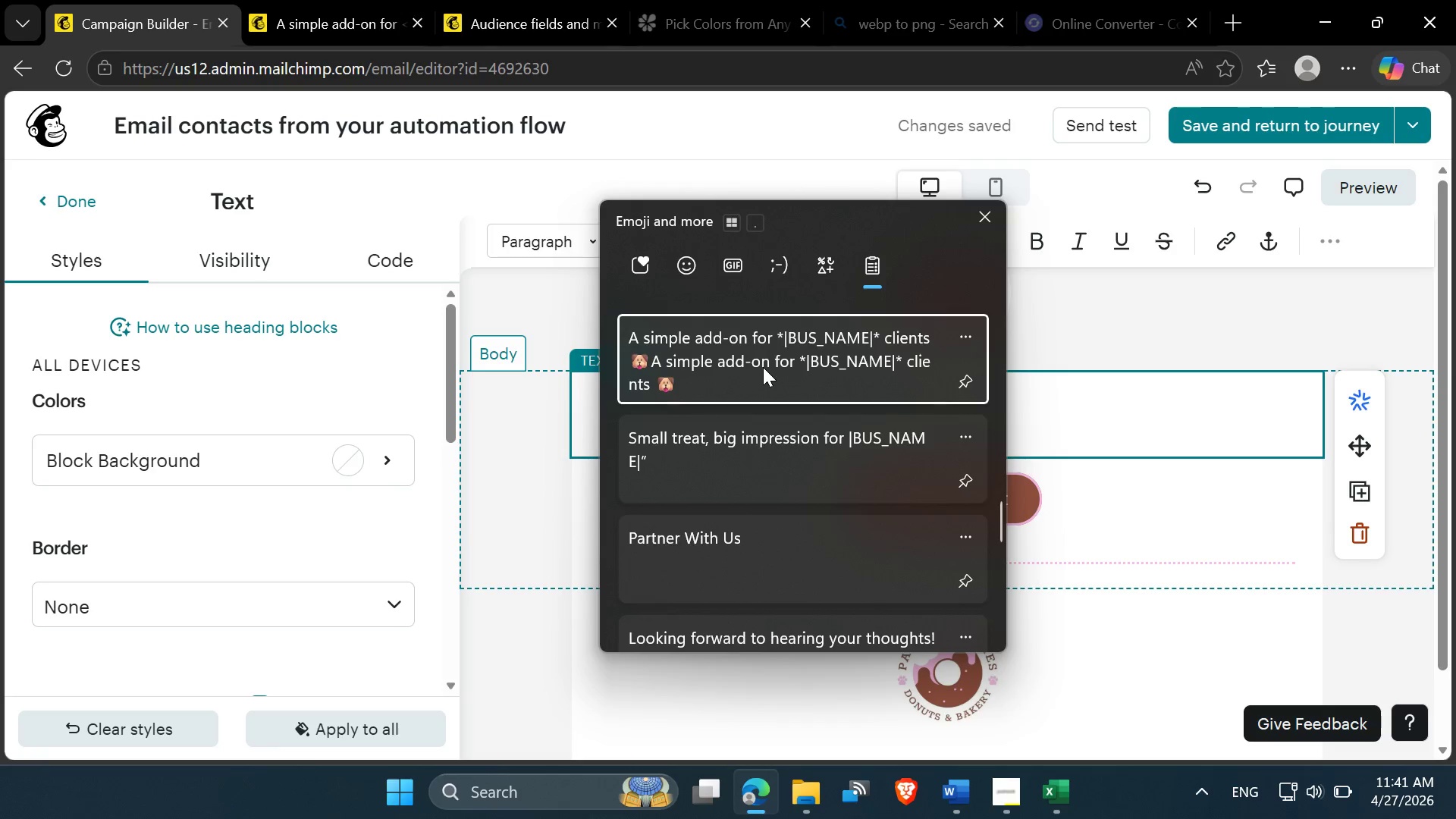 
key(Control+ControlLeft)
 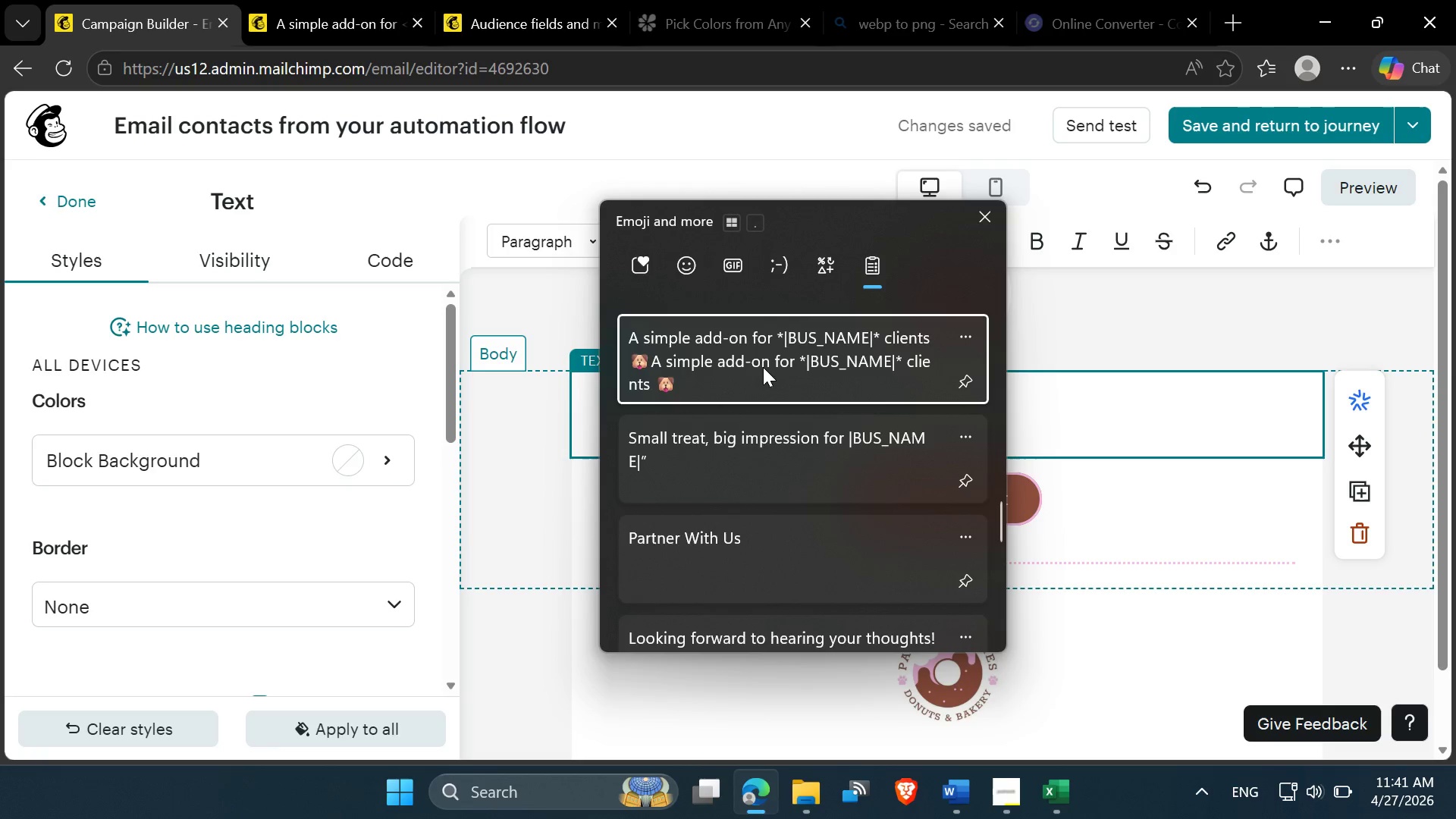 
key(Control+V)
 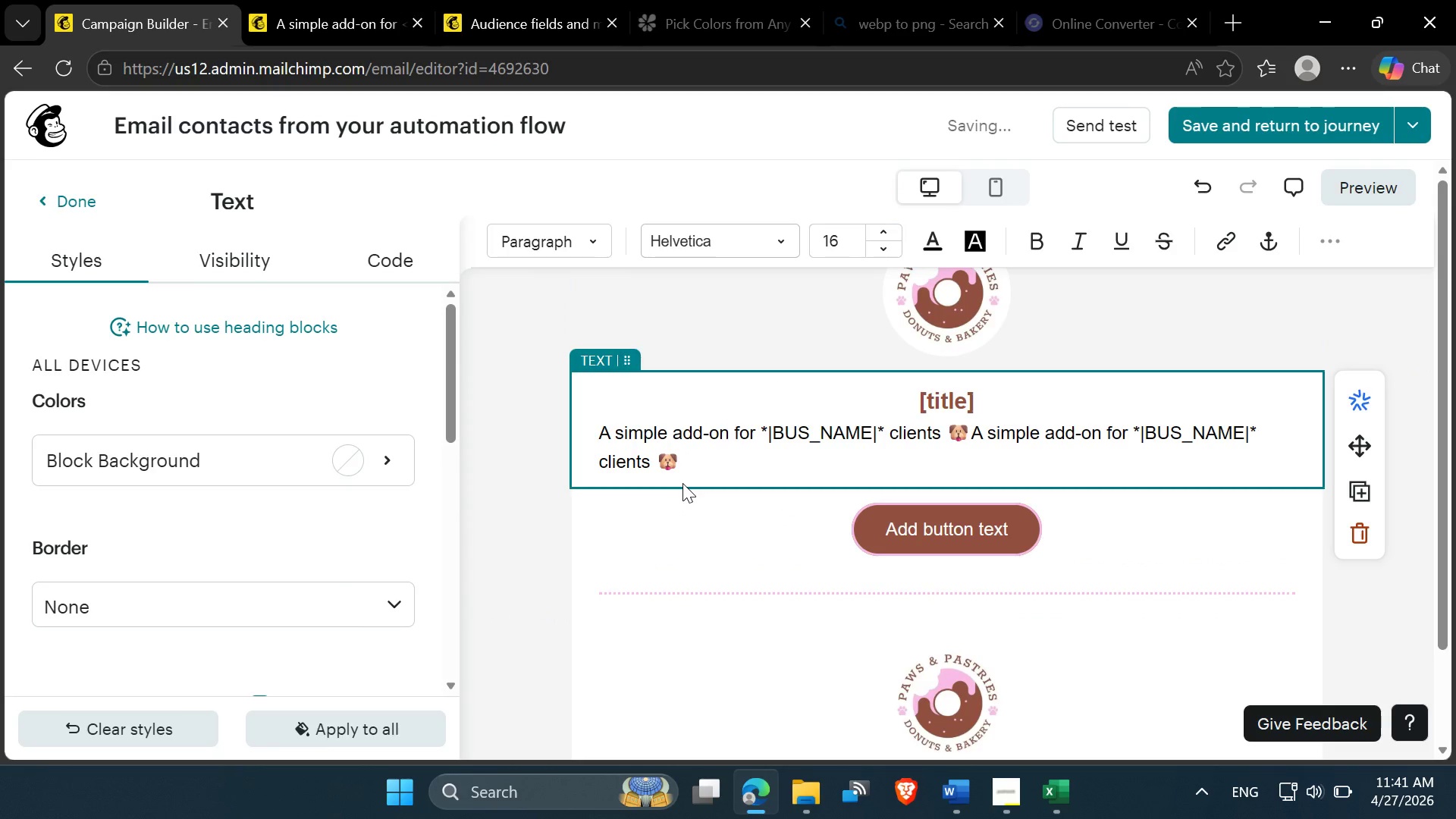 
left_click_drag(start_coordinate=[692, 450], to_coordinate=[590, 425])
 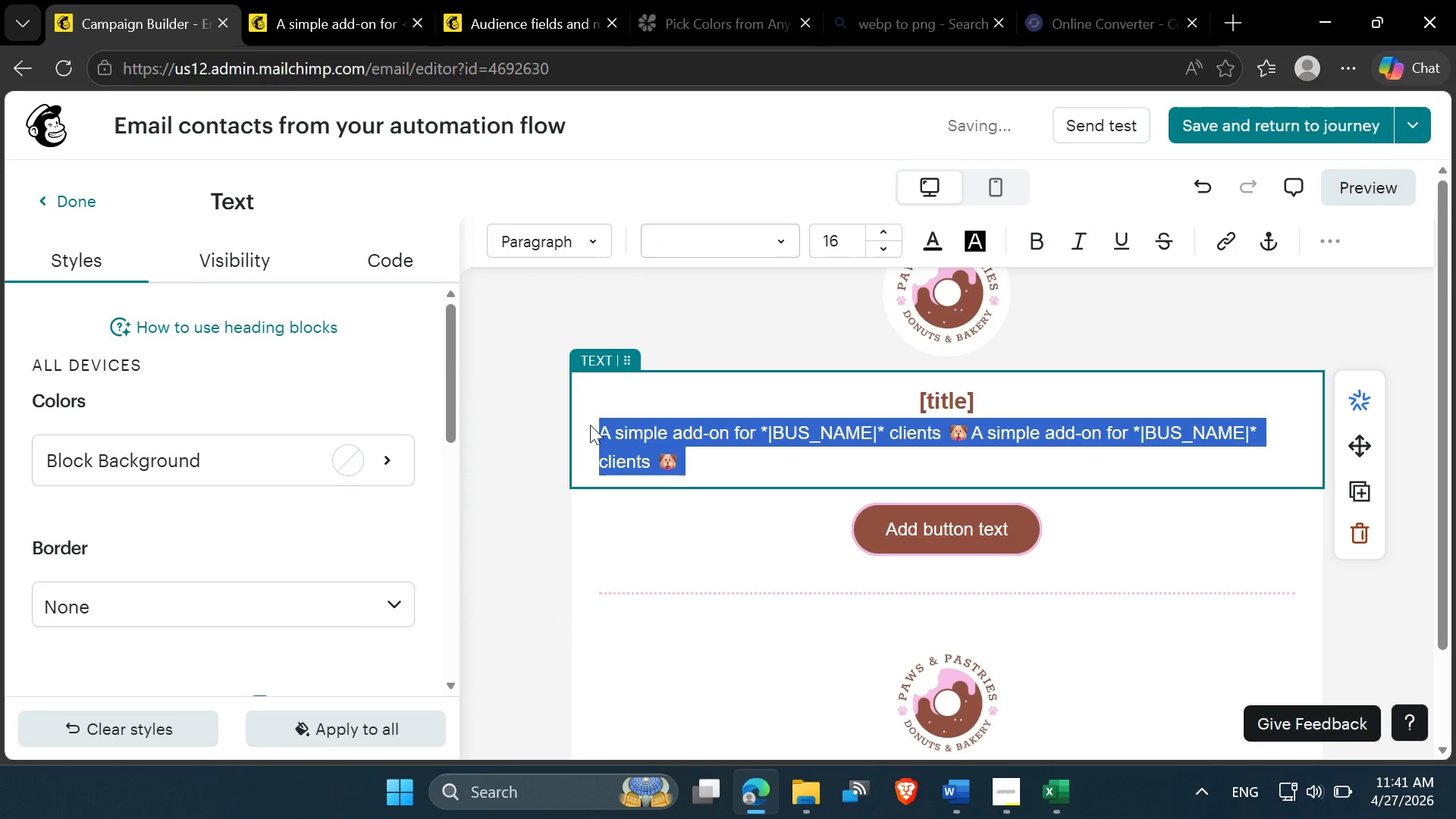 
key(Backspace)
 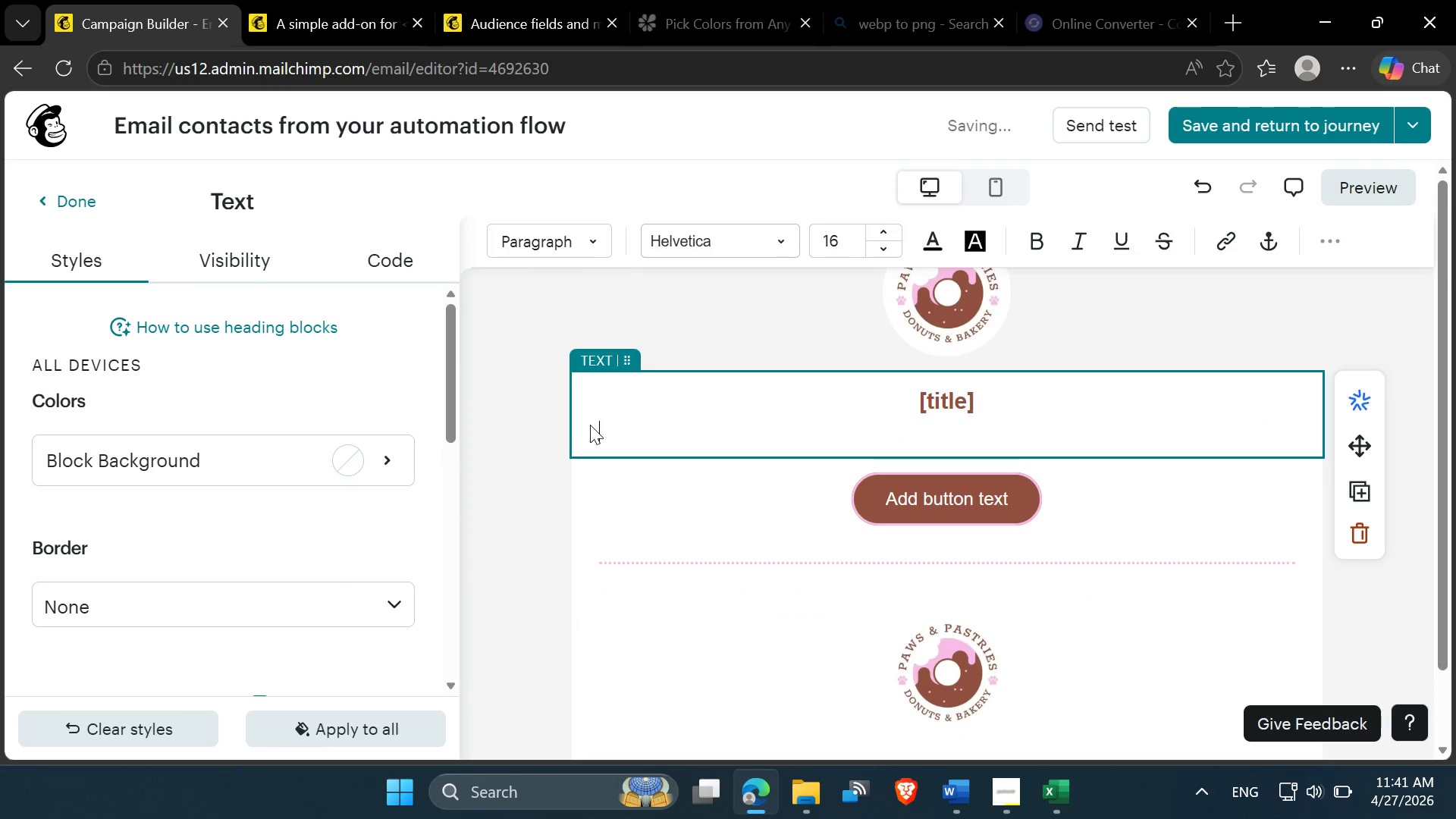 
key(Meta+V)
 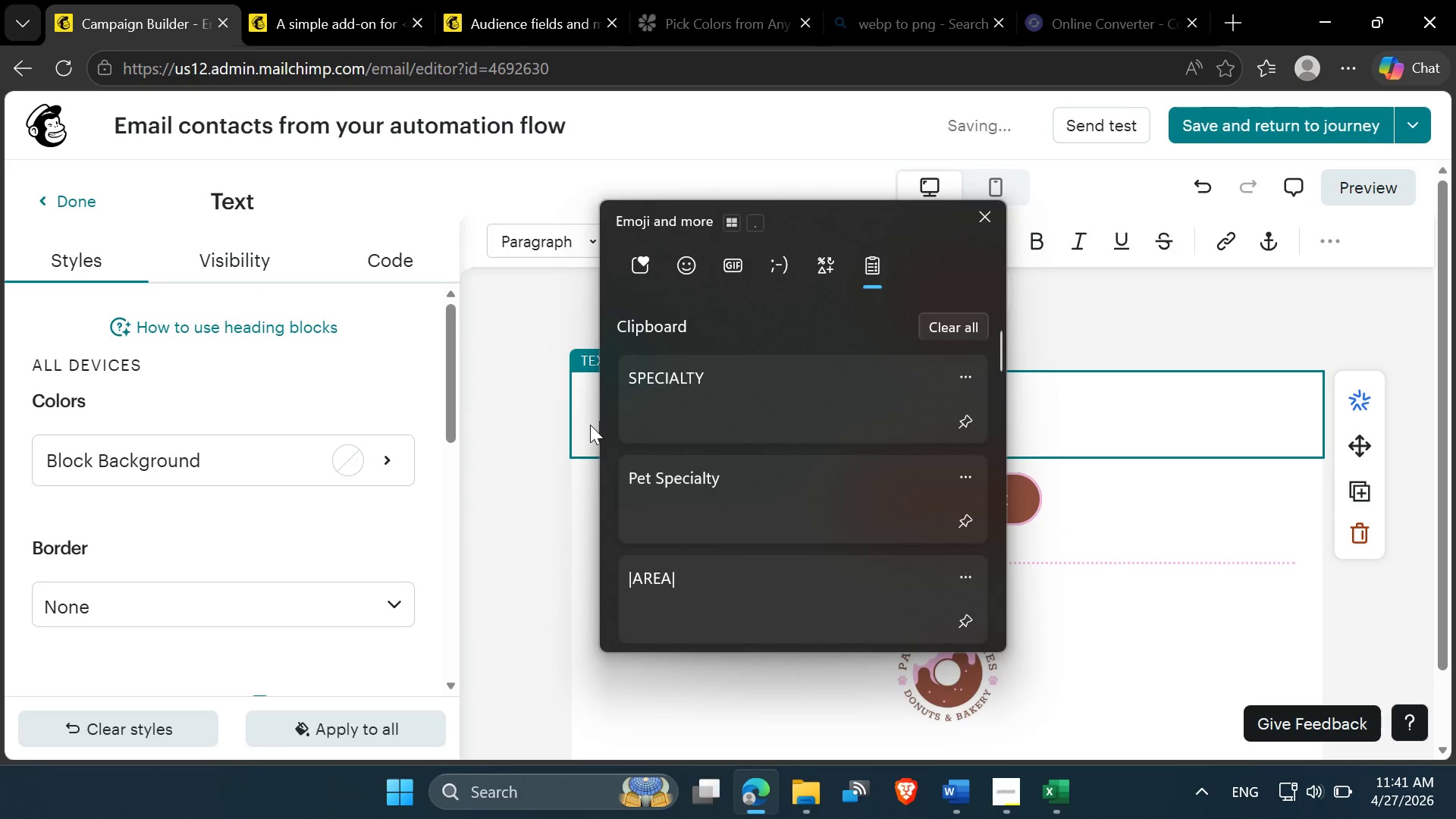 
scroll: coordinate [741, 524], scroll_direction: down, amount: 15.0
 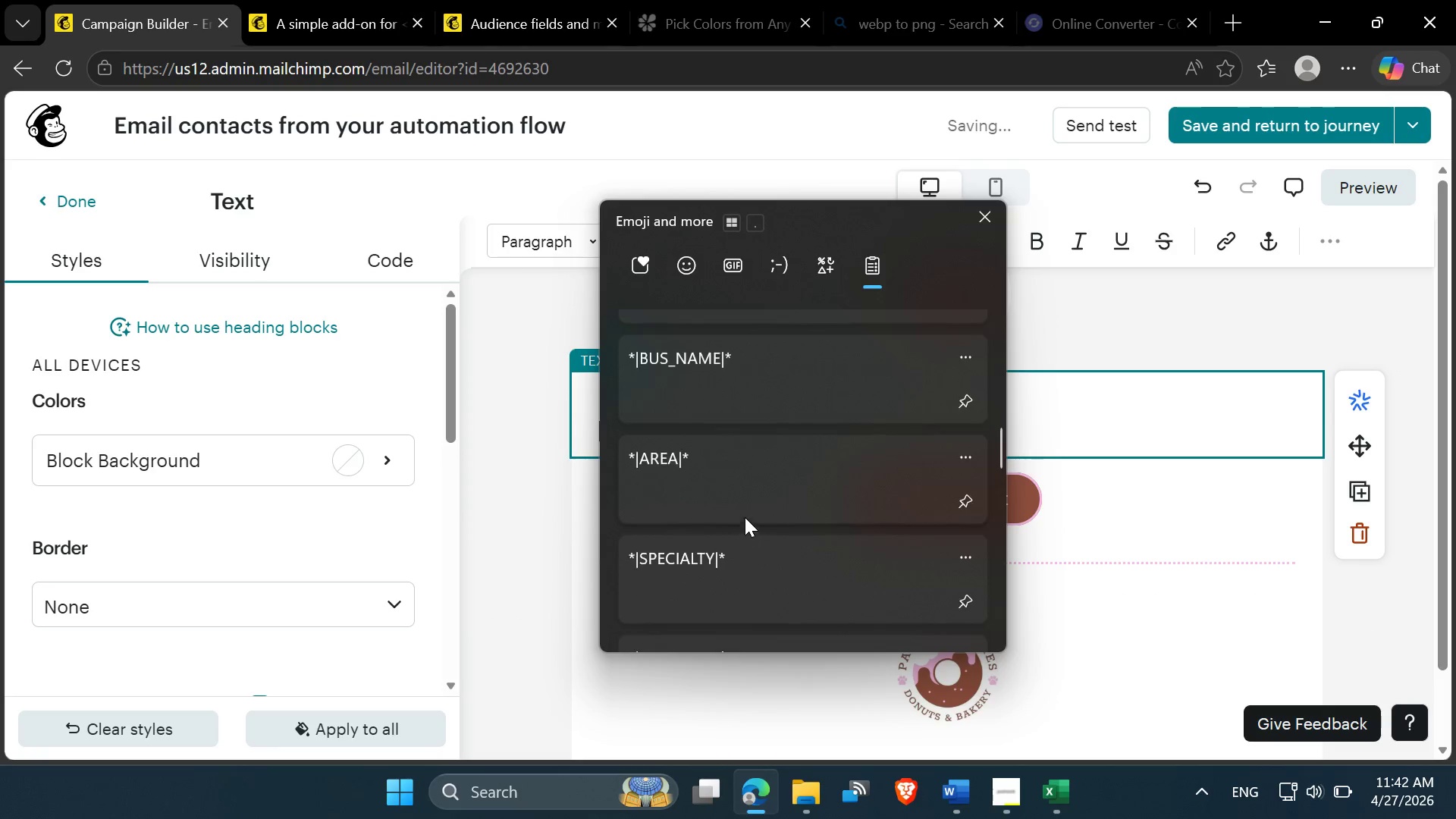 
scroll: coordinate [741, 498], scroll_direction: up, amount: 2.0
 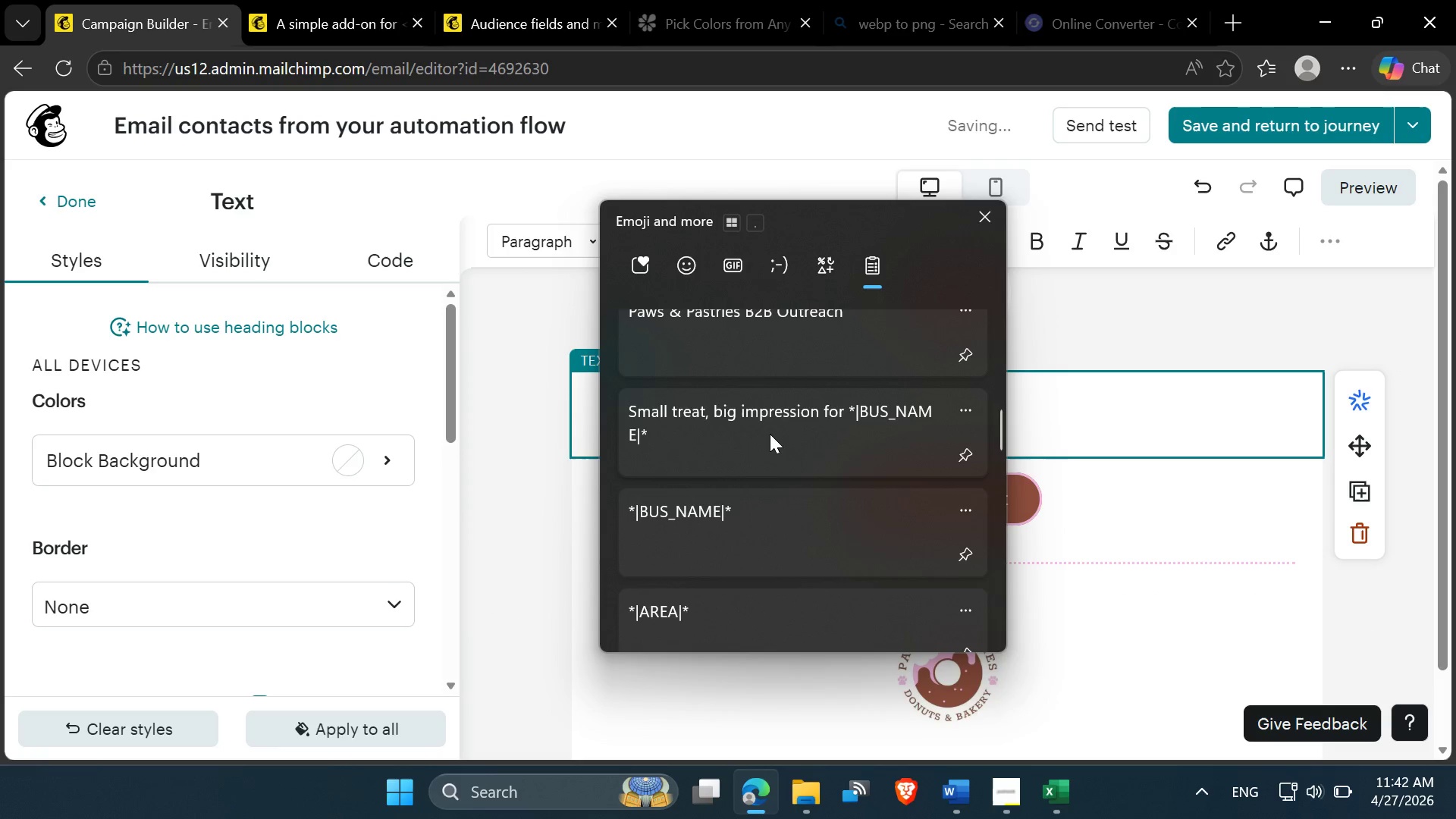 
left_click([770, 434])
 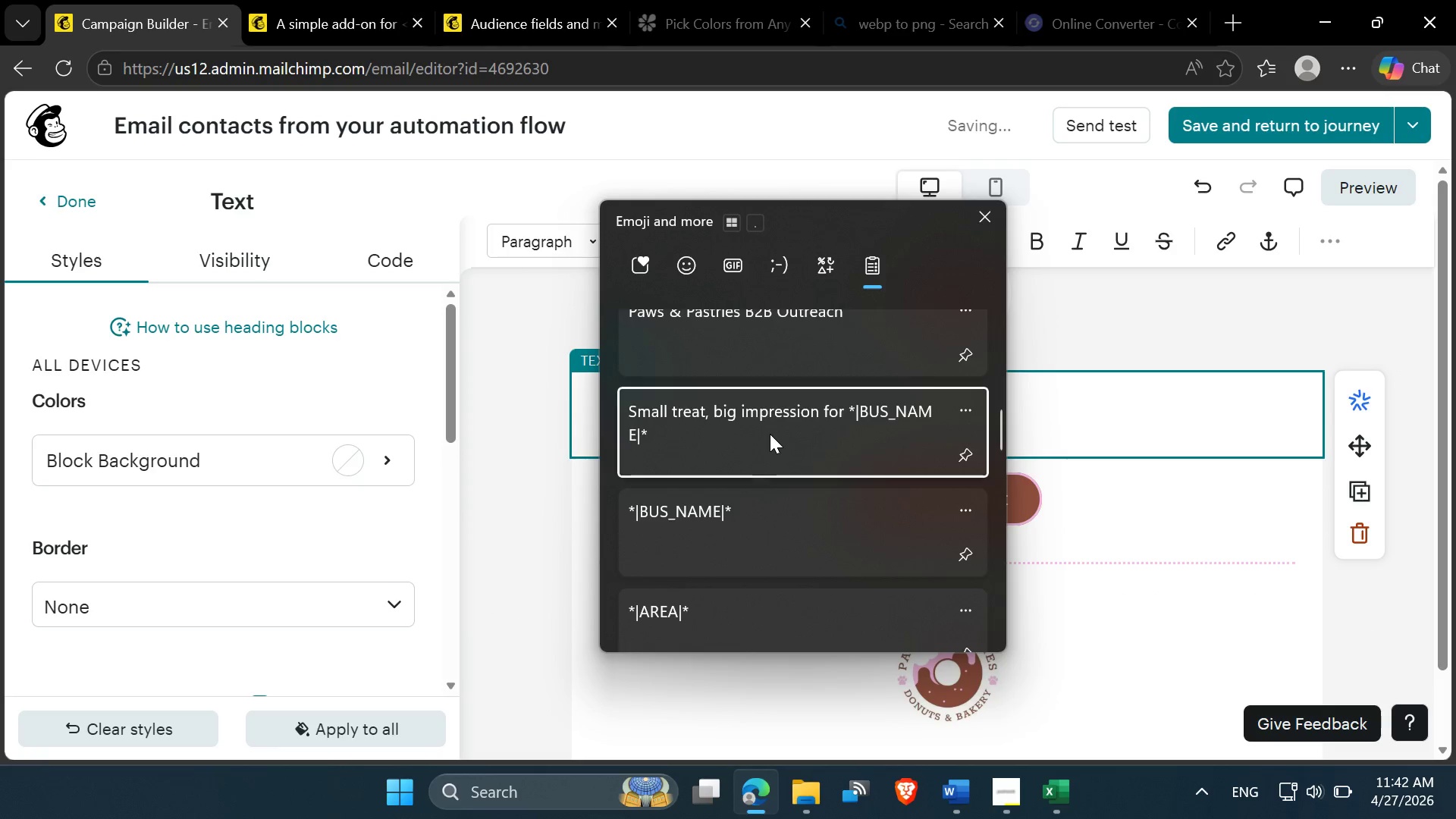 
key(Control+ControlLeft)
 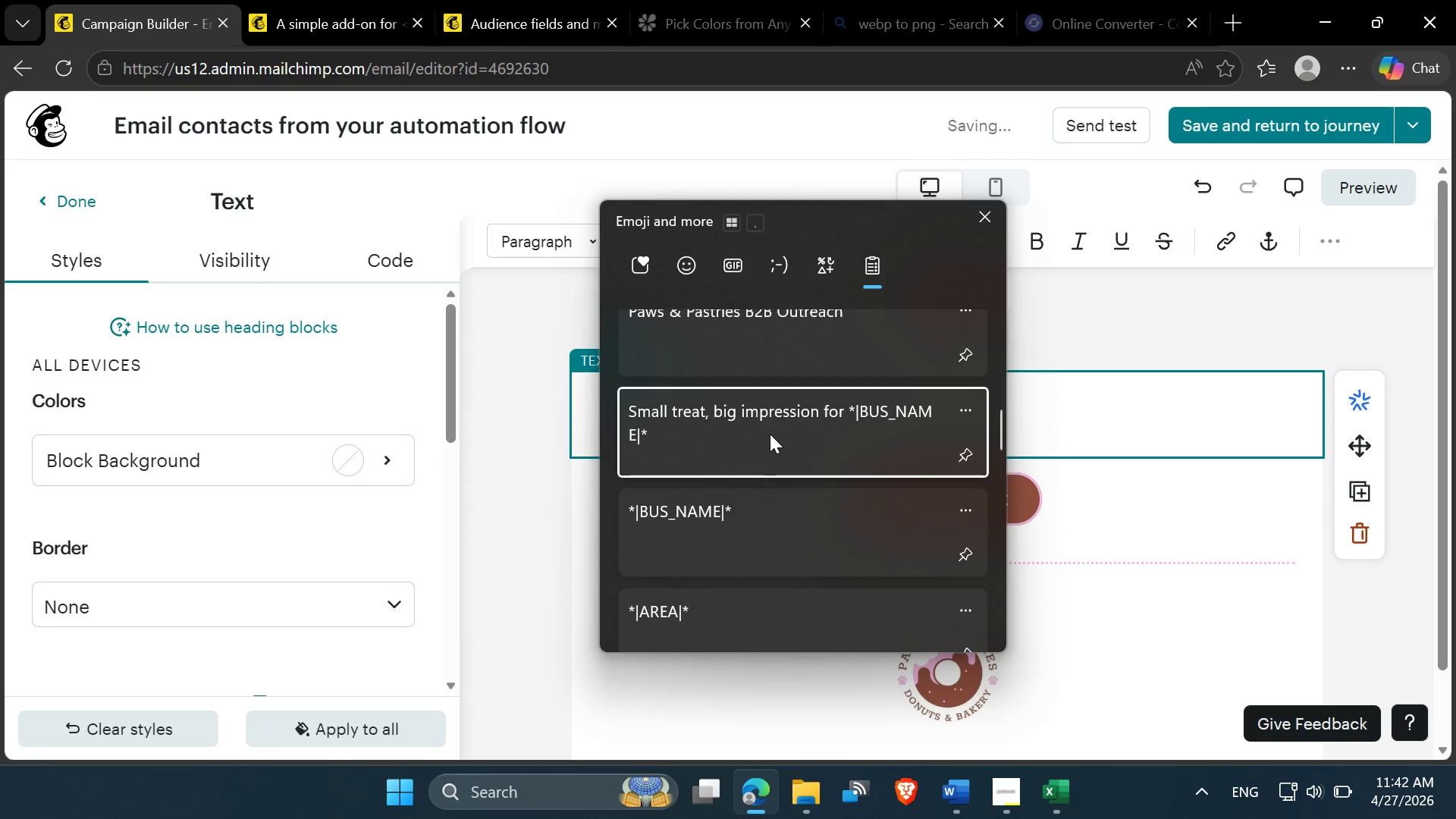 
key(Control+V)
 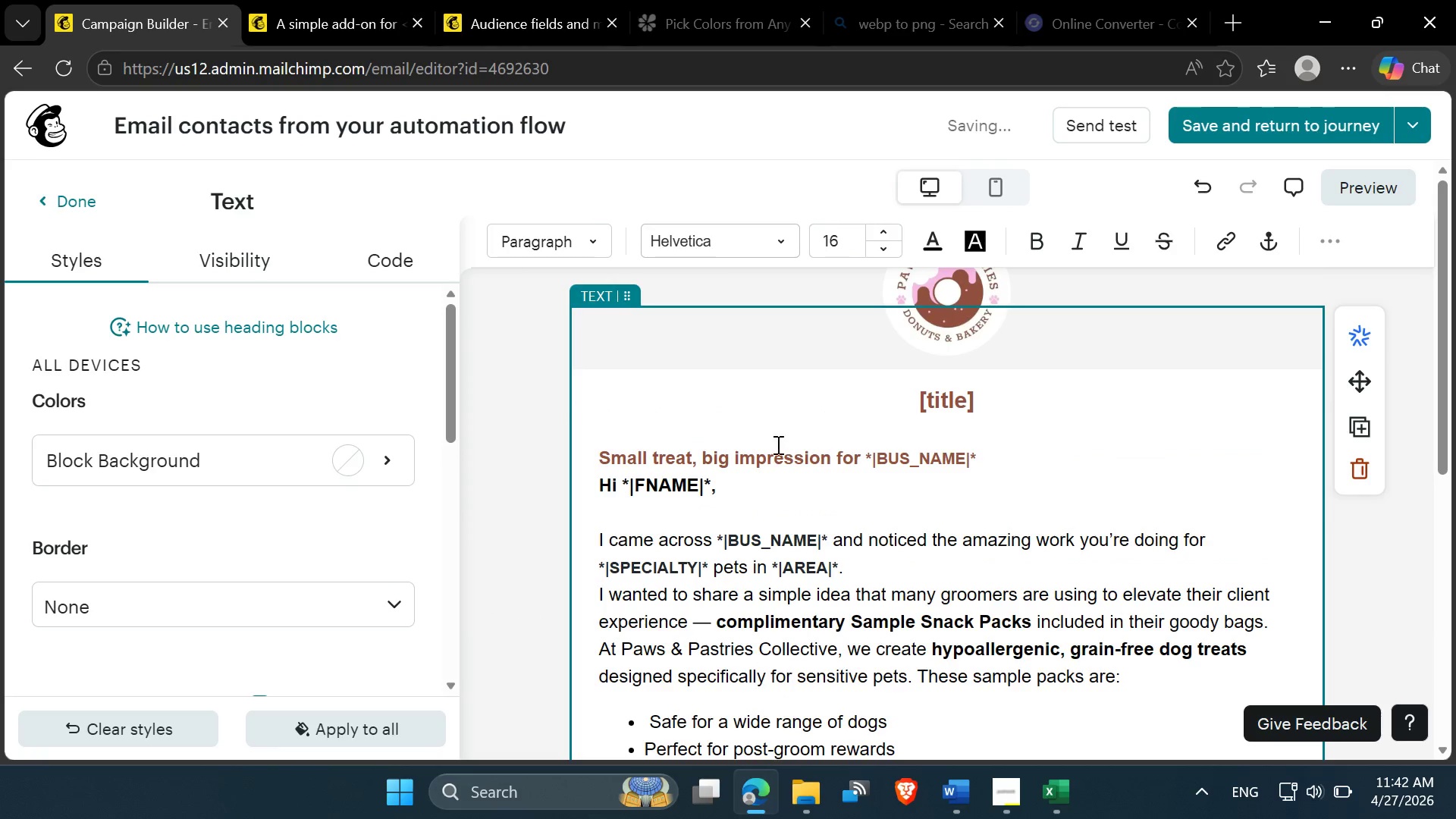 
scroll: coordinate [780, 463], scroll_direction: down, amount: 2.0
 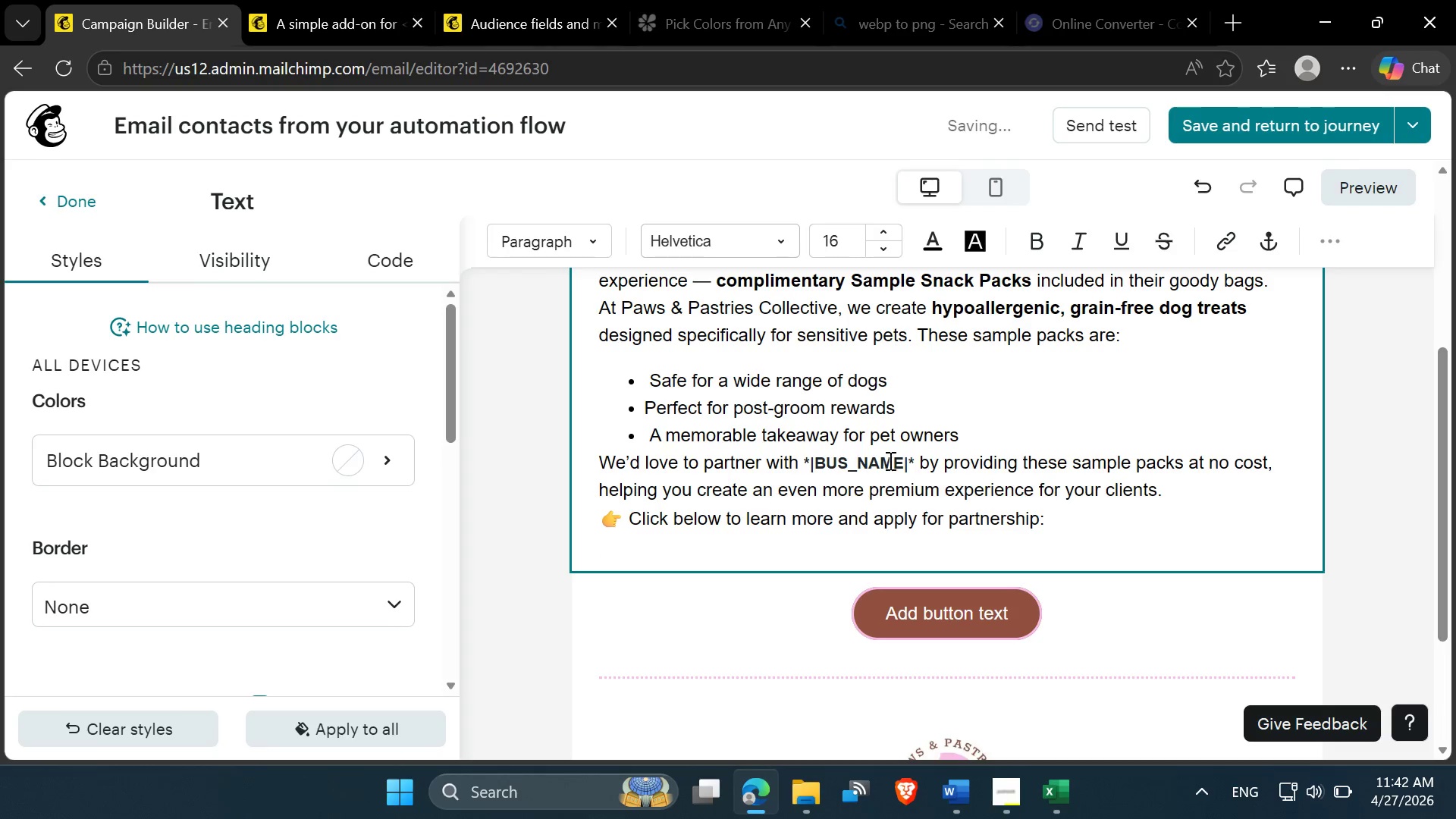 
left_click([890, 457])
 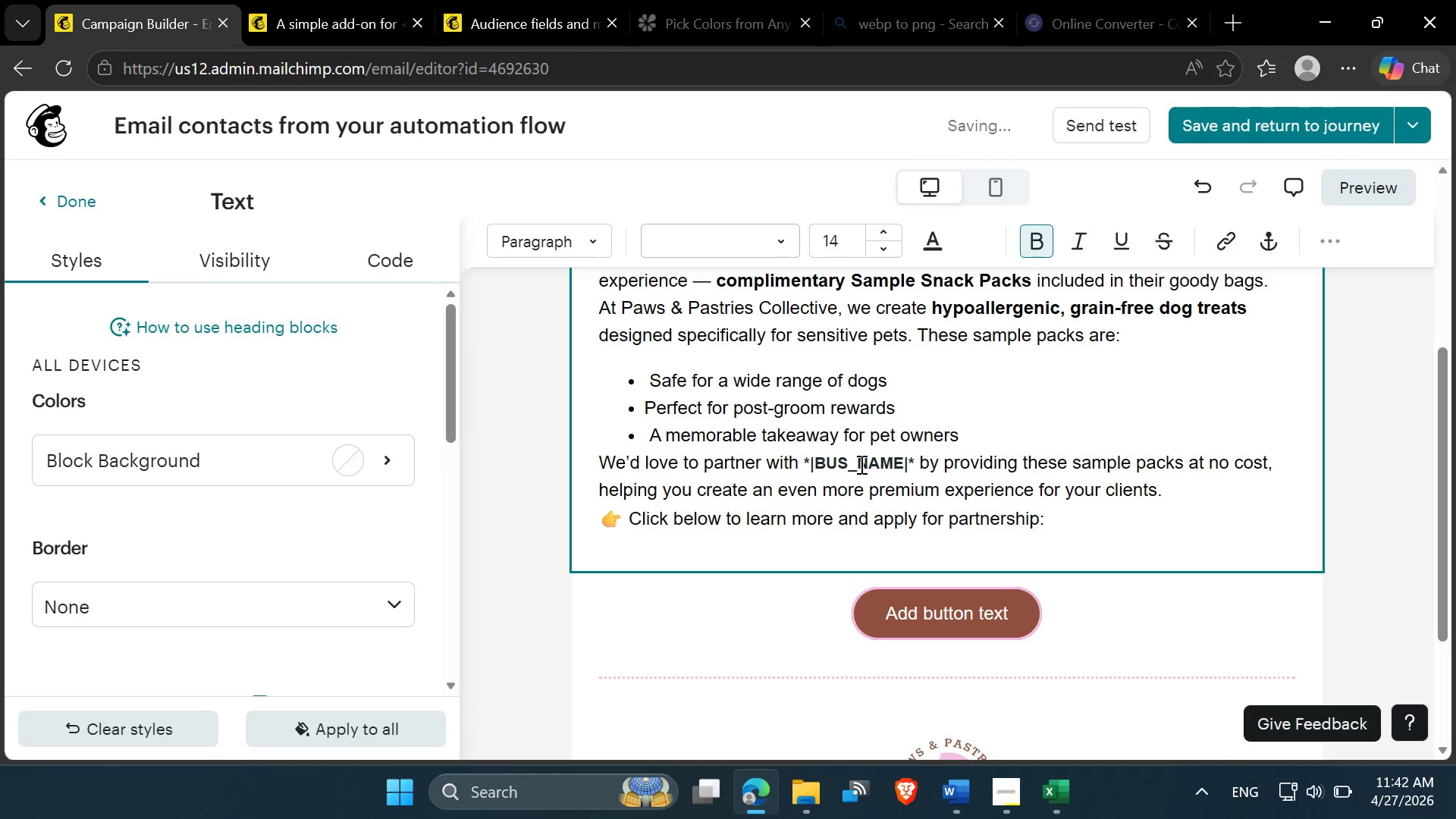 
left_click([825, 464])
 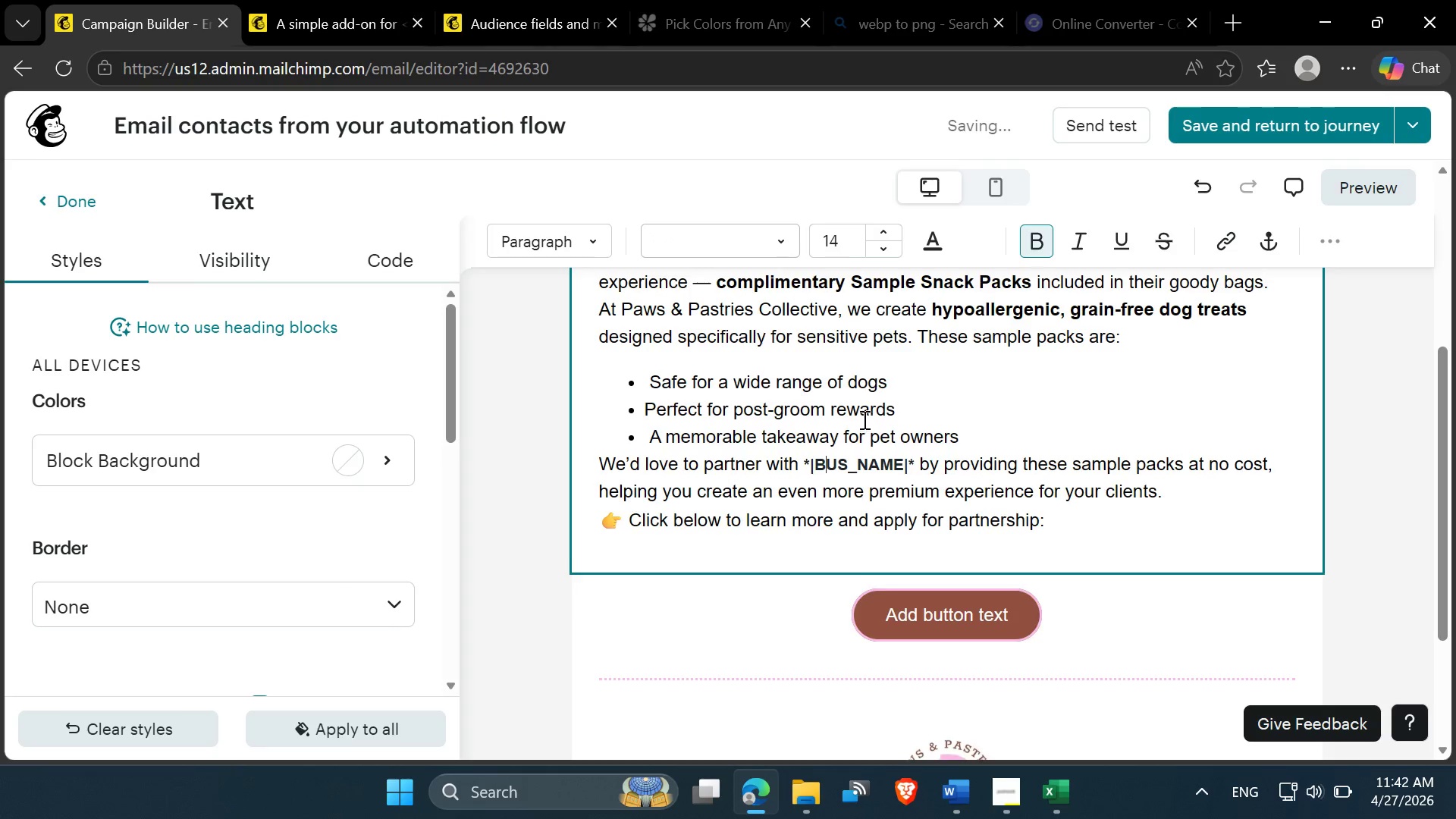 
scroll: coordinate [863, 419], scroll_direction: up, amount: 1.0
 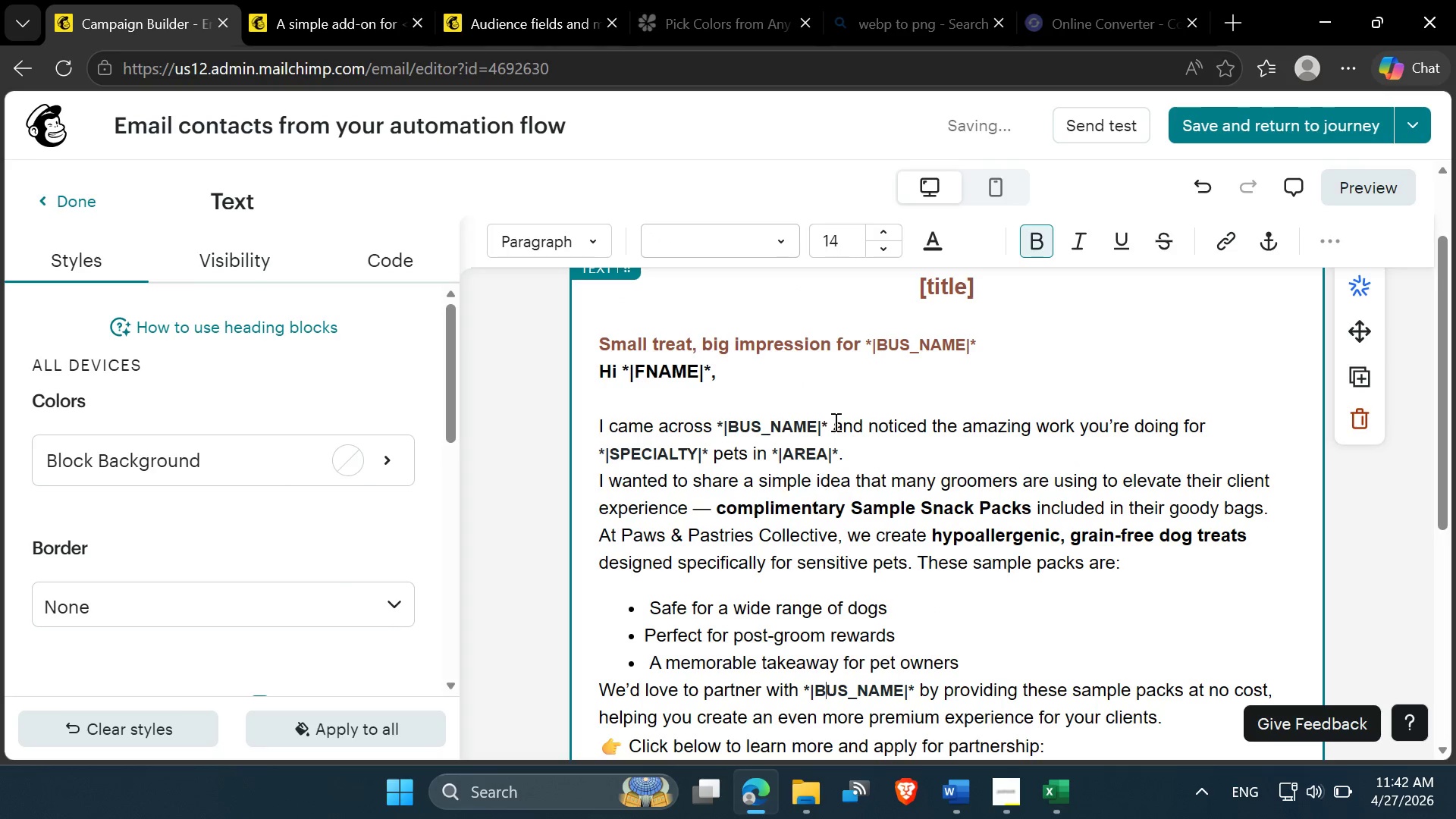 
double_click([830, 381])
 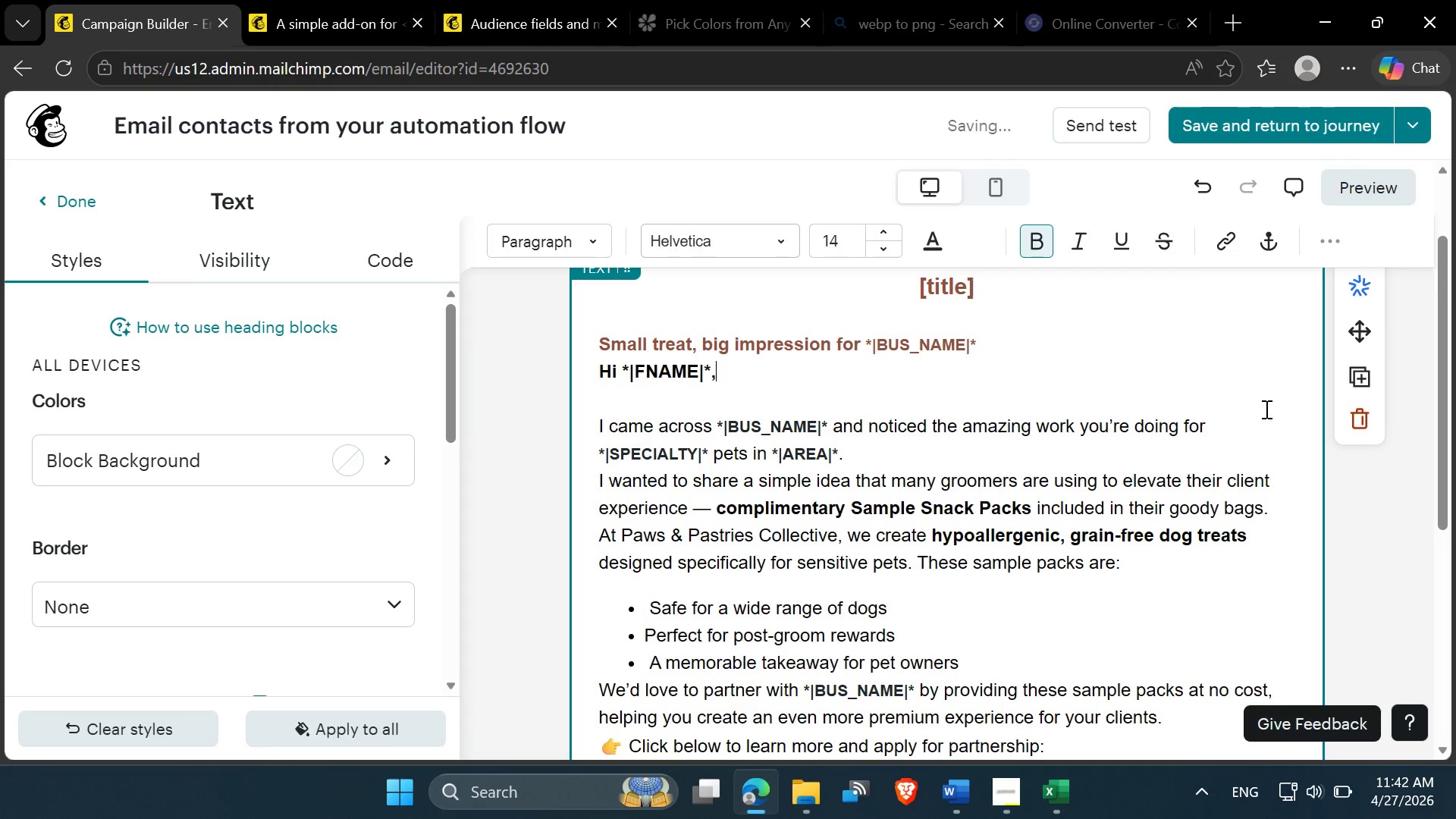 
scroll: coordinate [1111, 411], scroll_direction: up, amount: 3.0
 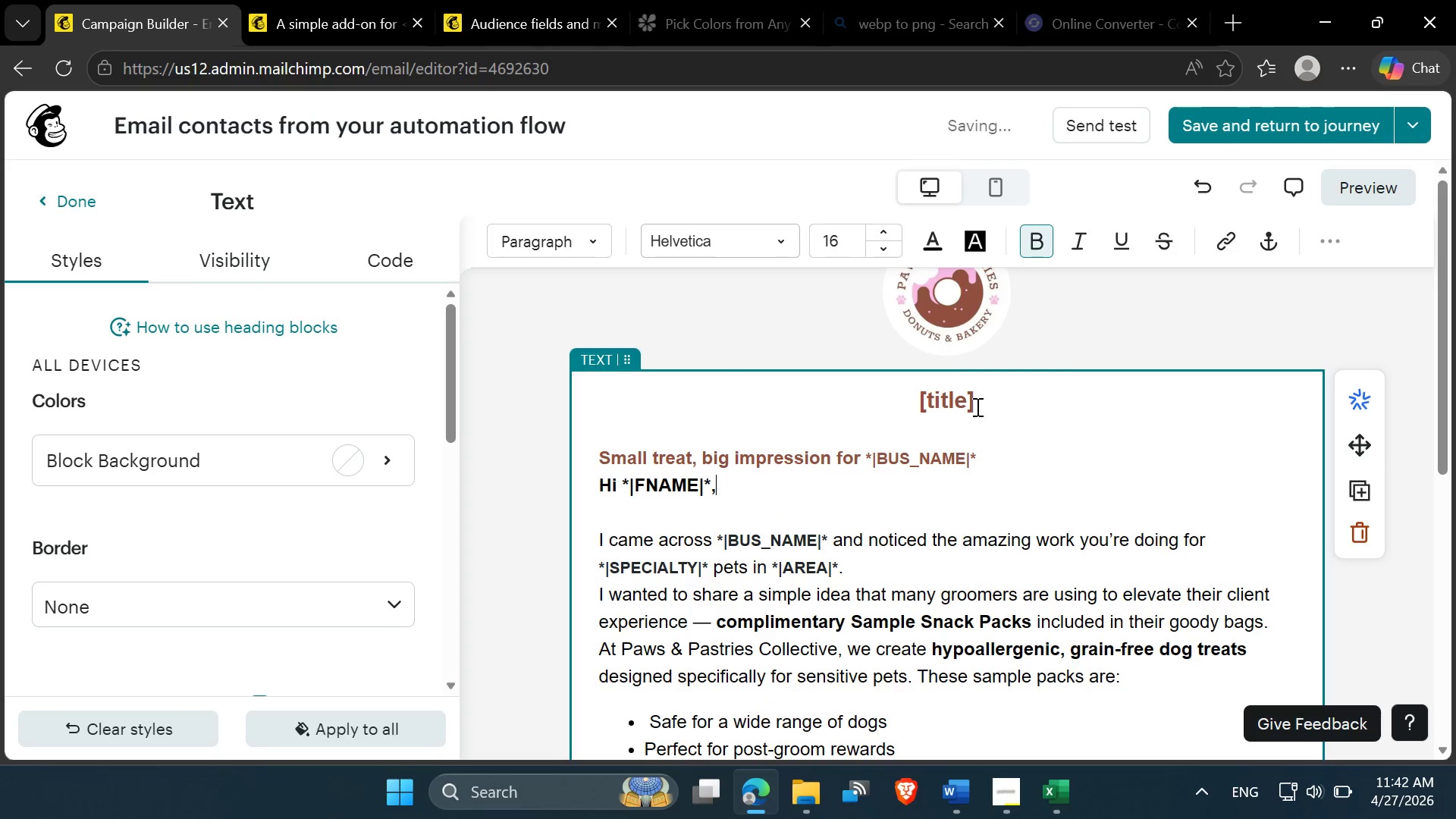 
left_click_drag(start_coordinate=[984, 454], to_coordinate=[597, 459])
 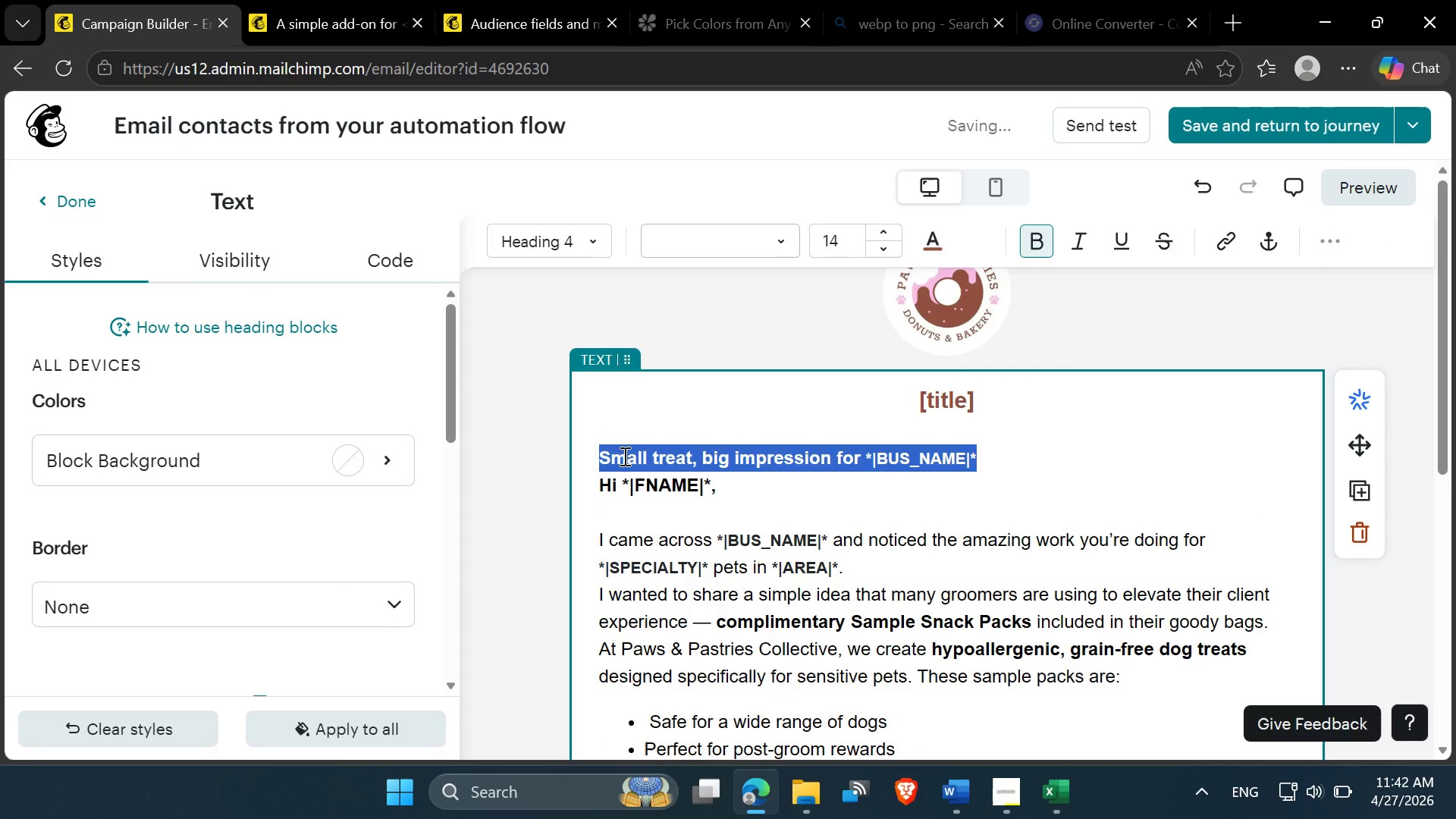 
left_click_drag(start_coordinate=[618, 458], to_coordinate=[694, 449])
 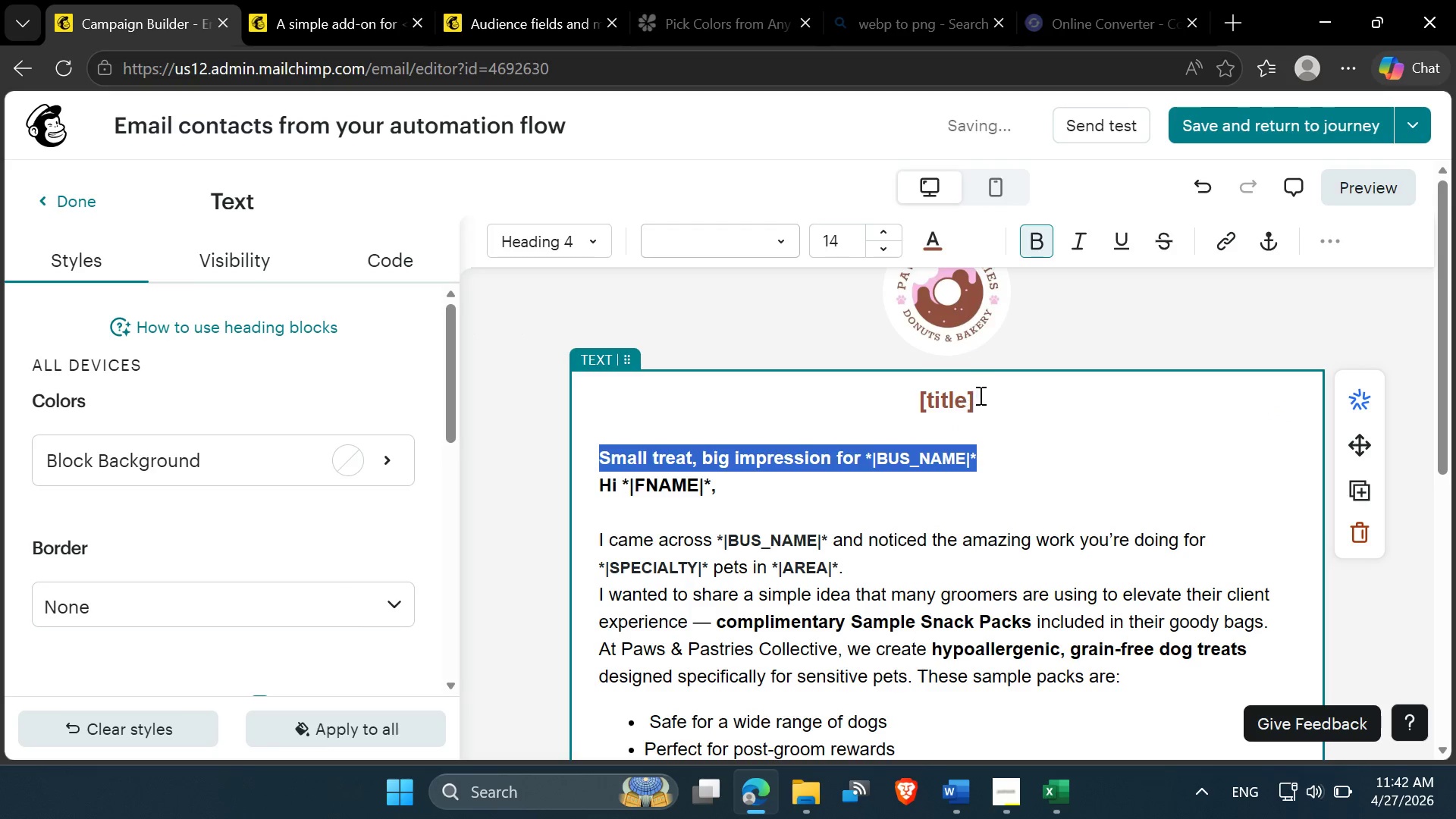 
left_click([979, 395])
 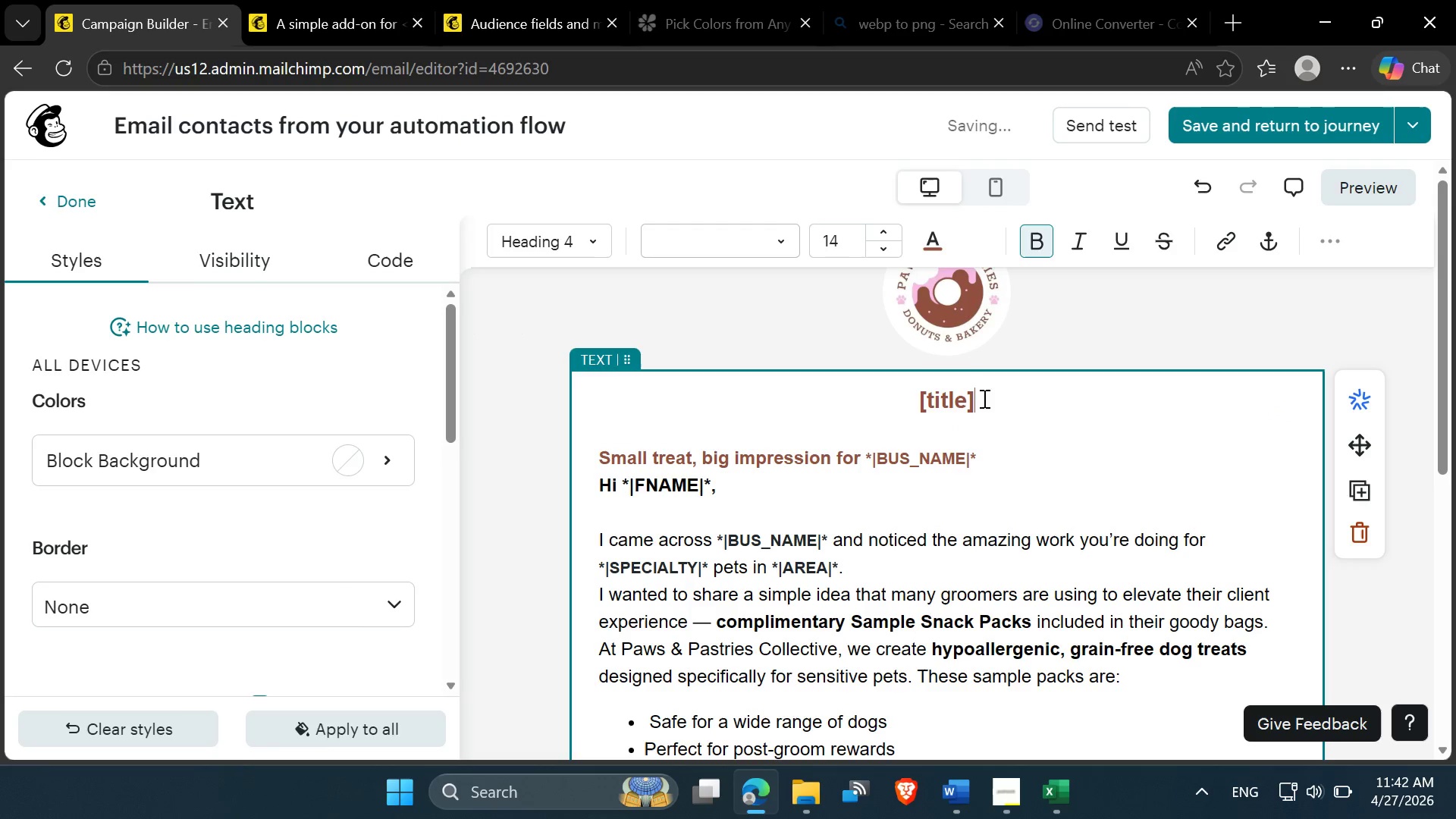 
left_click_drag(start_coordinate=[984, 396], to_coordinate=[707, 385])
 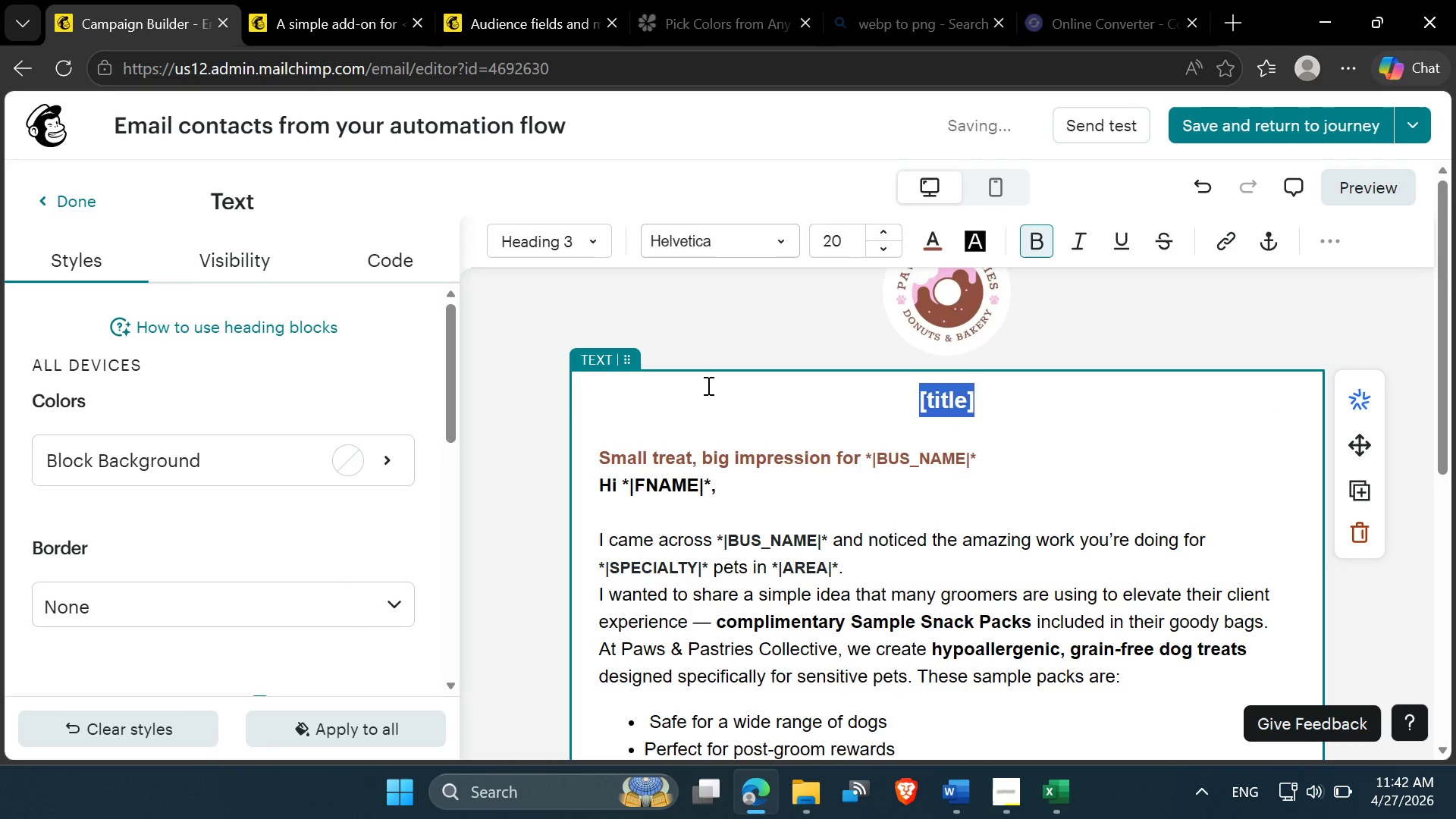 
key(Delete)
 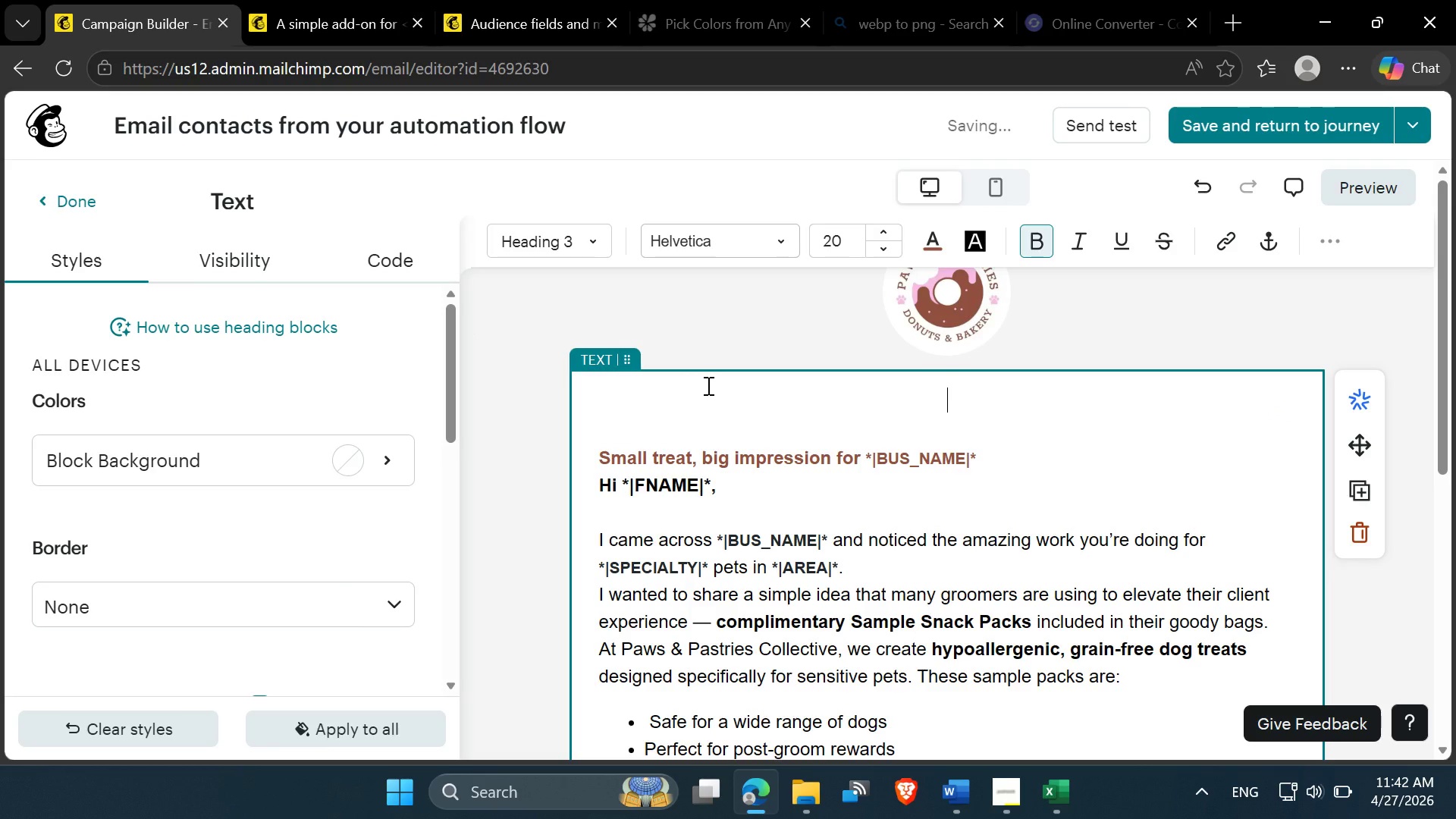 
key(Delete)
 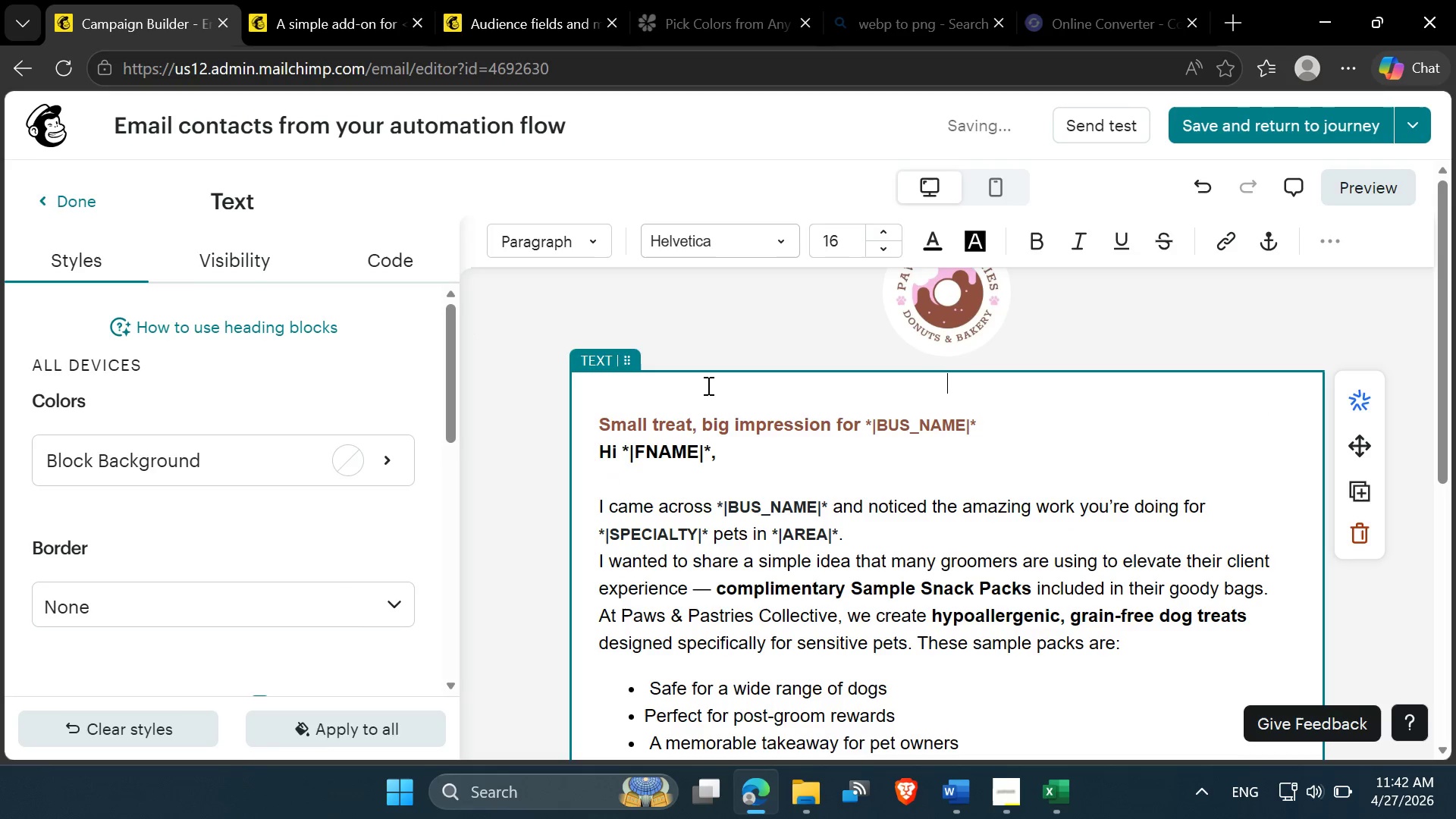 
key(Delete)
 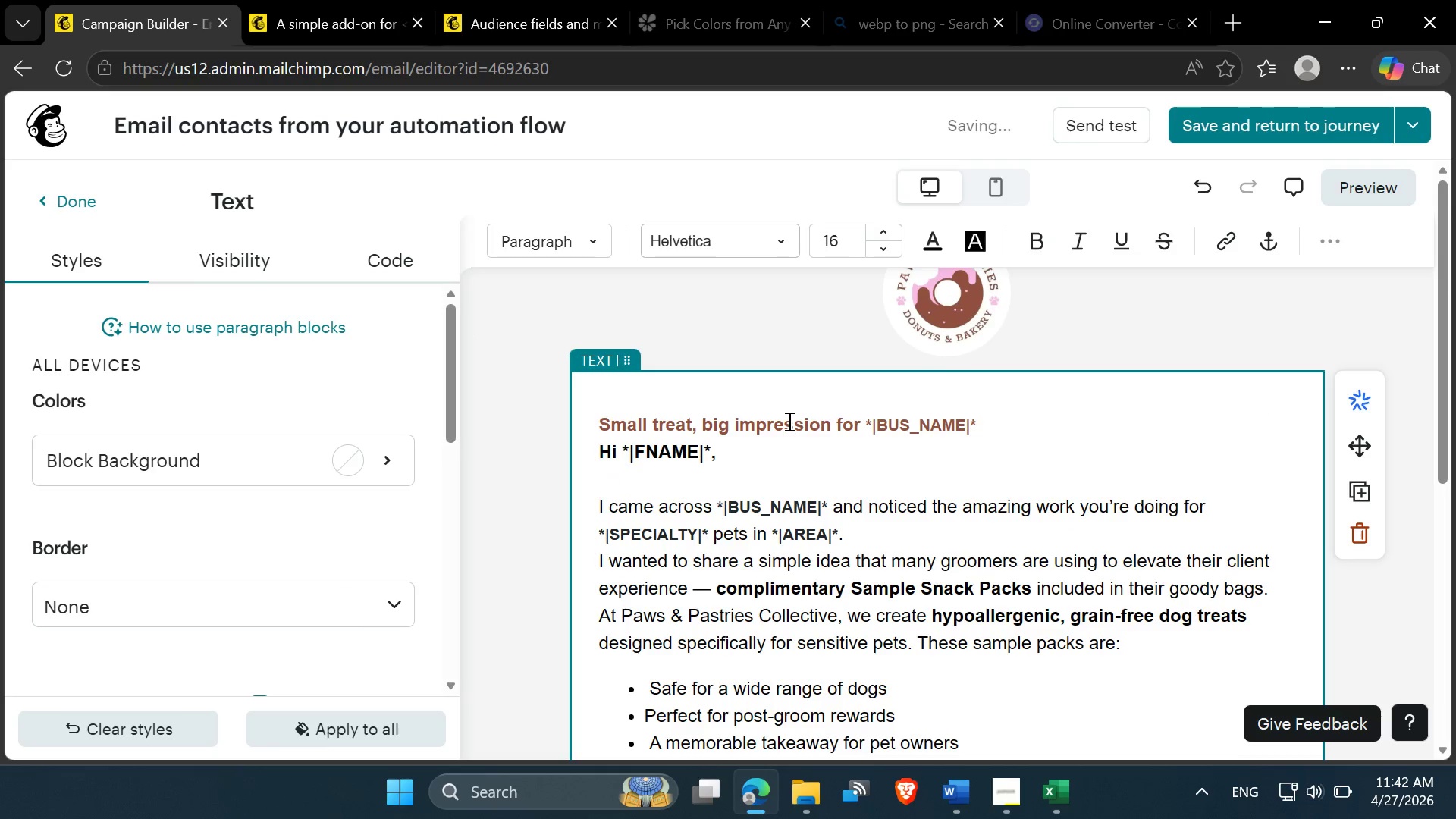 
key(Delete)
 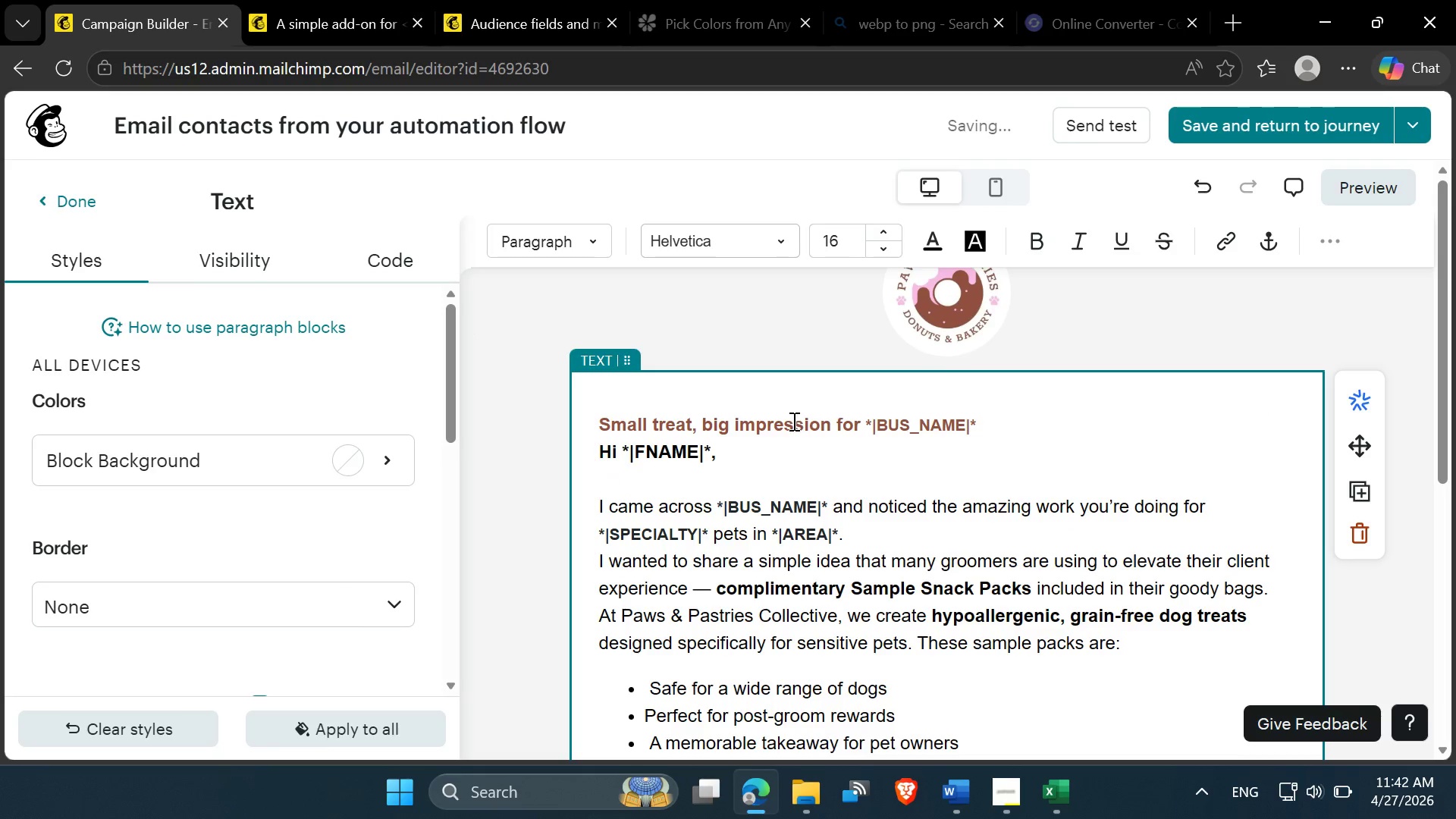 
left_click([792, 421])
 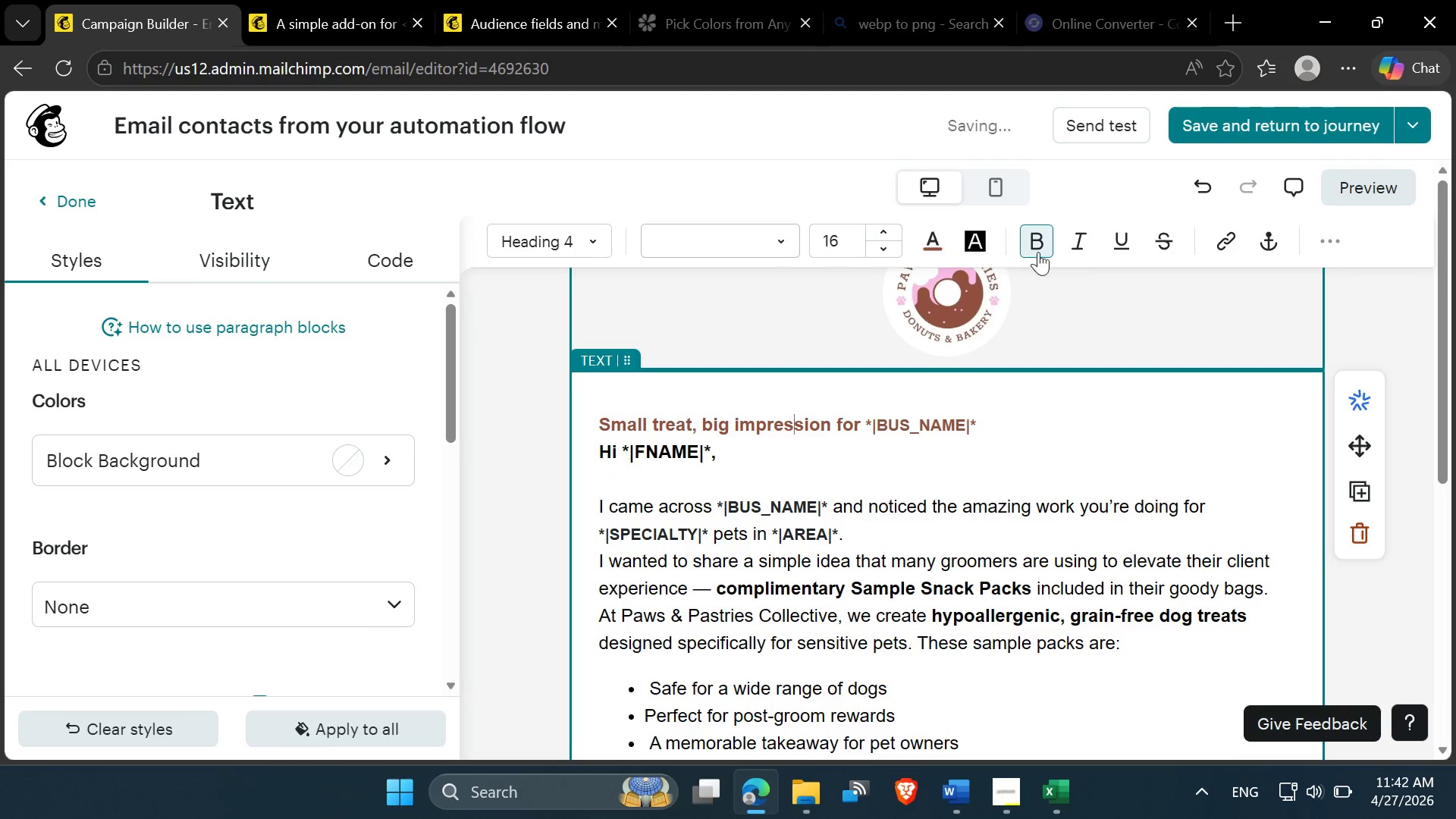 
left_click([1344, 241])
 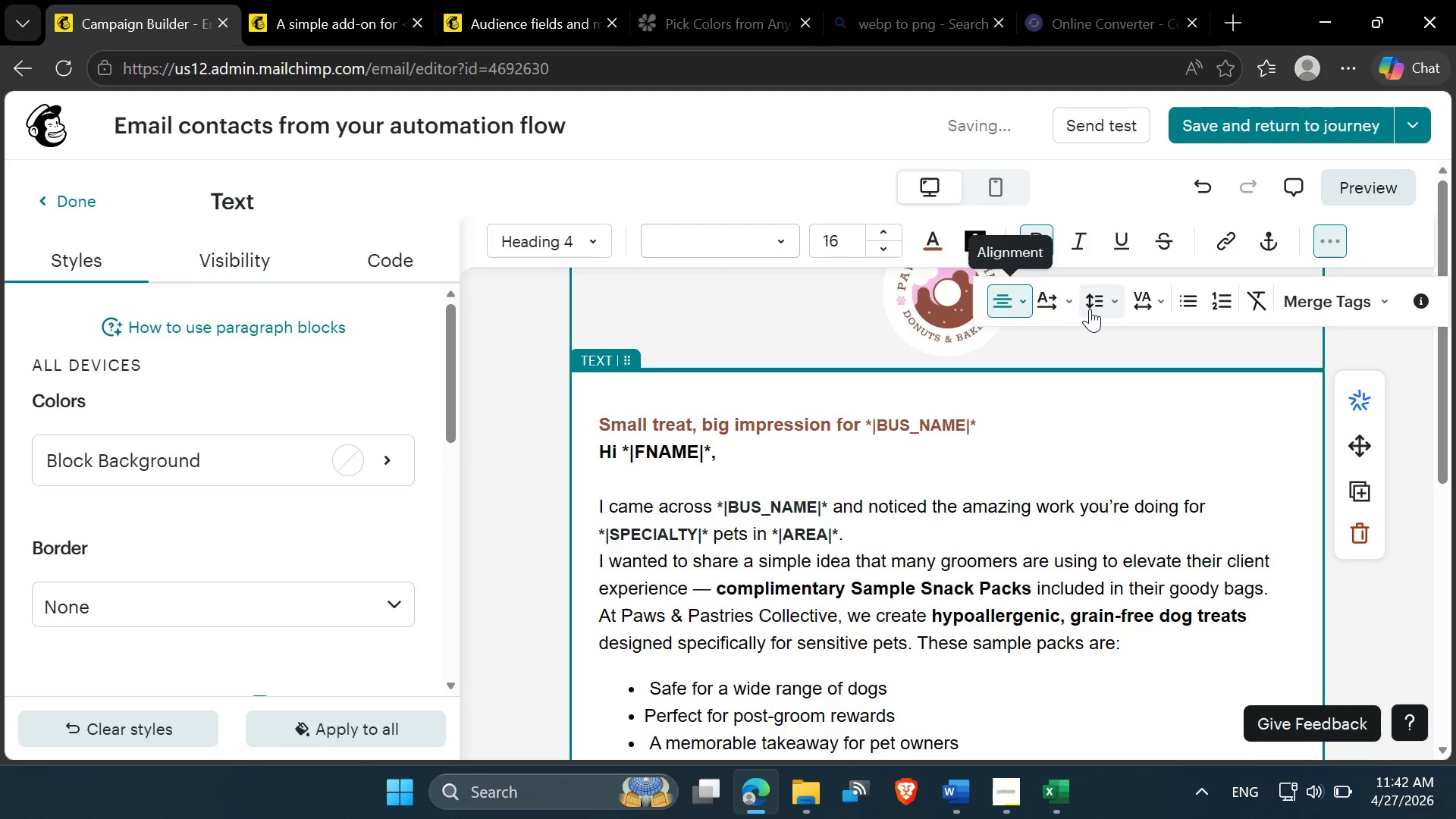 
left_click([1102, 307])
 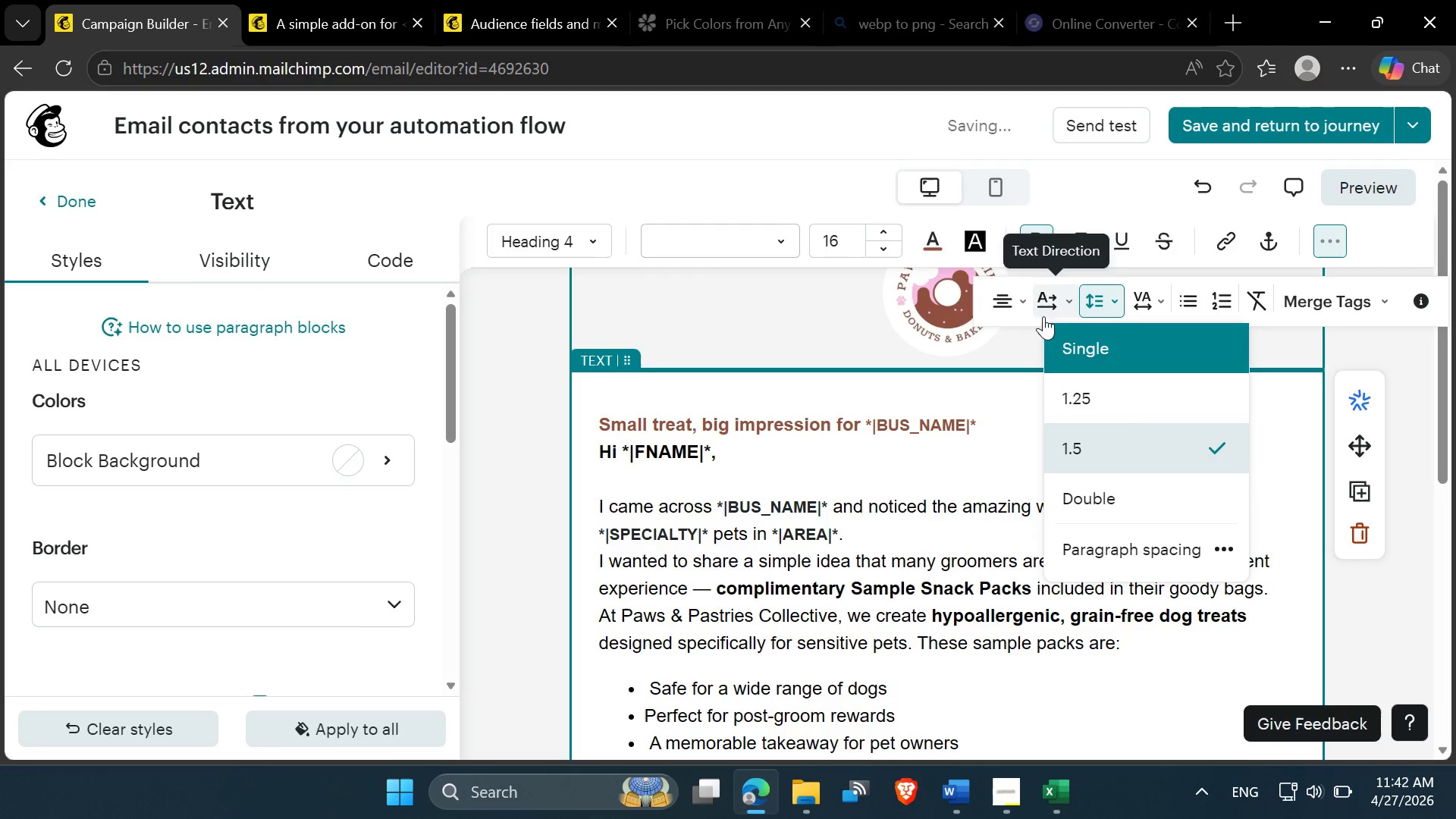 
left_click([1018, 315])
 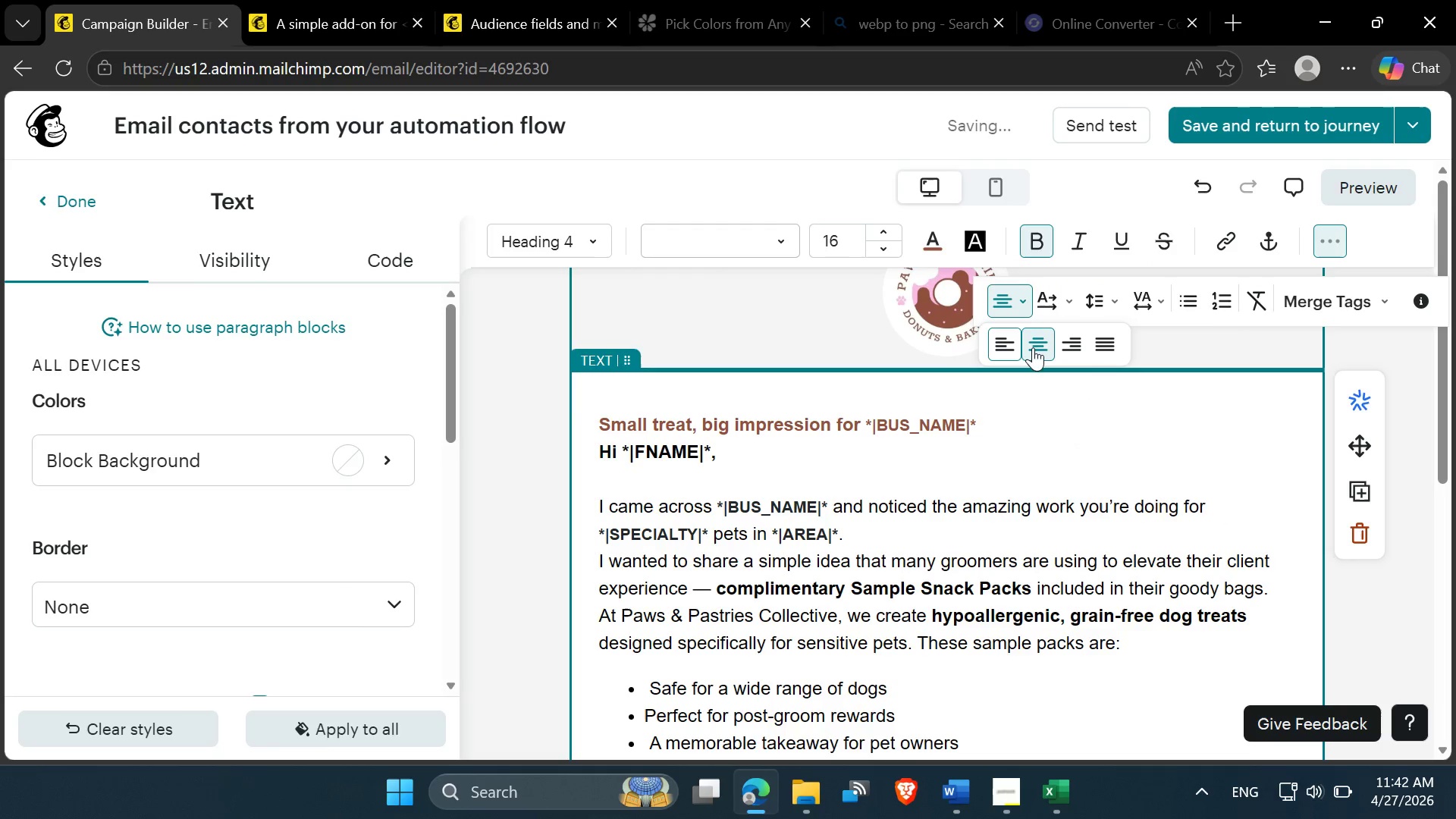 
left_click([1033, 347])
 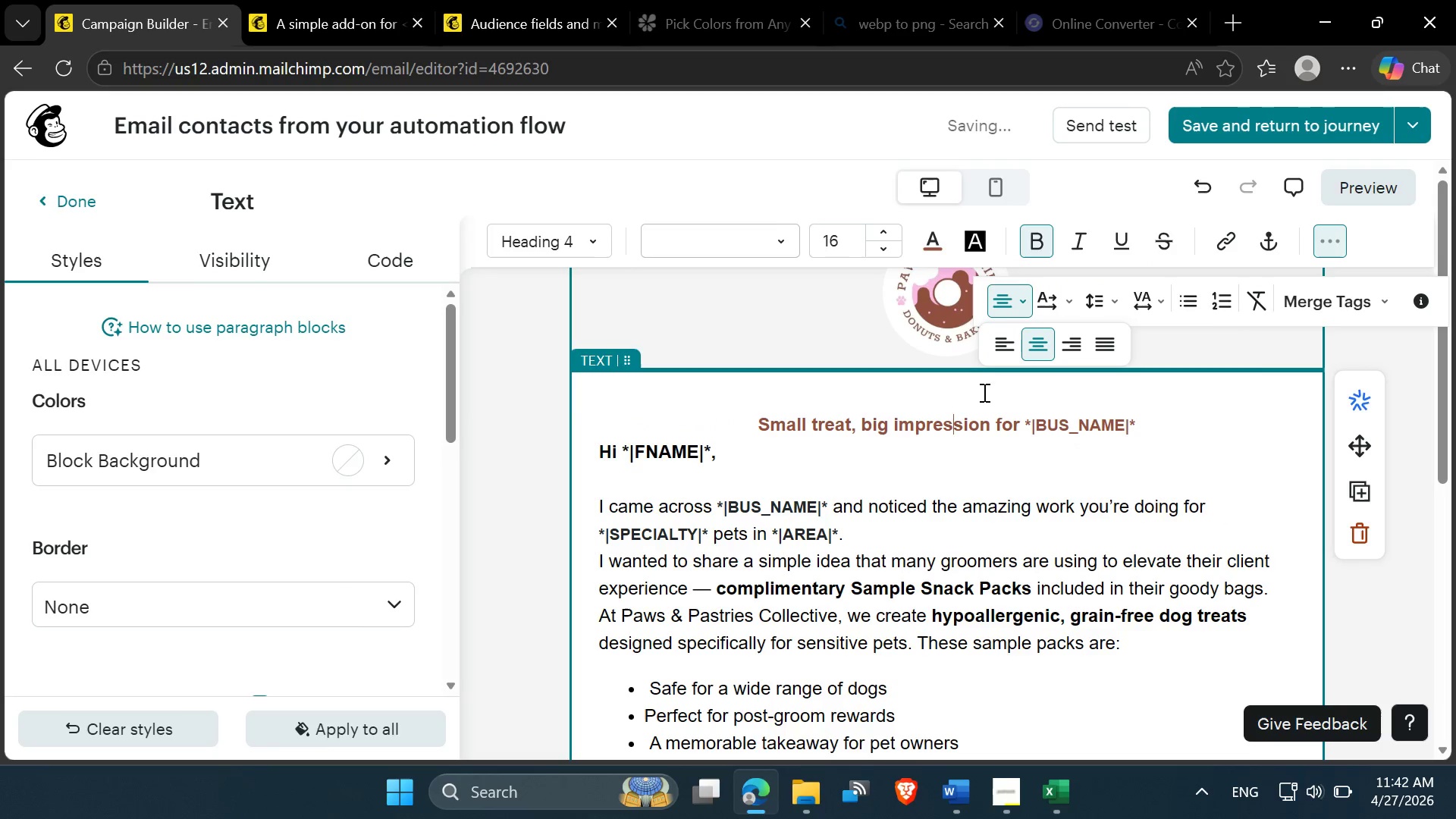 
left_click([976, 395])
 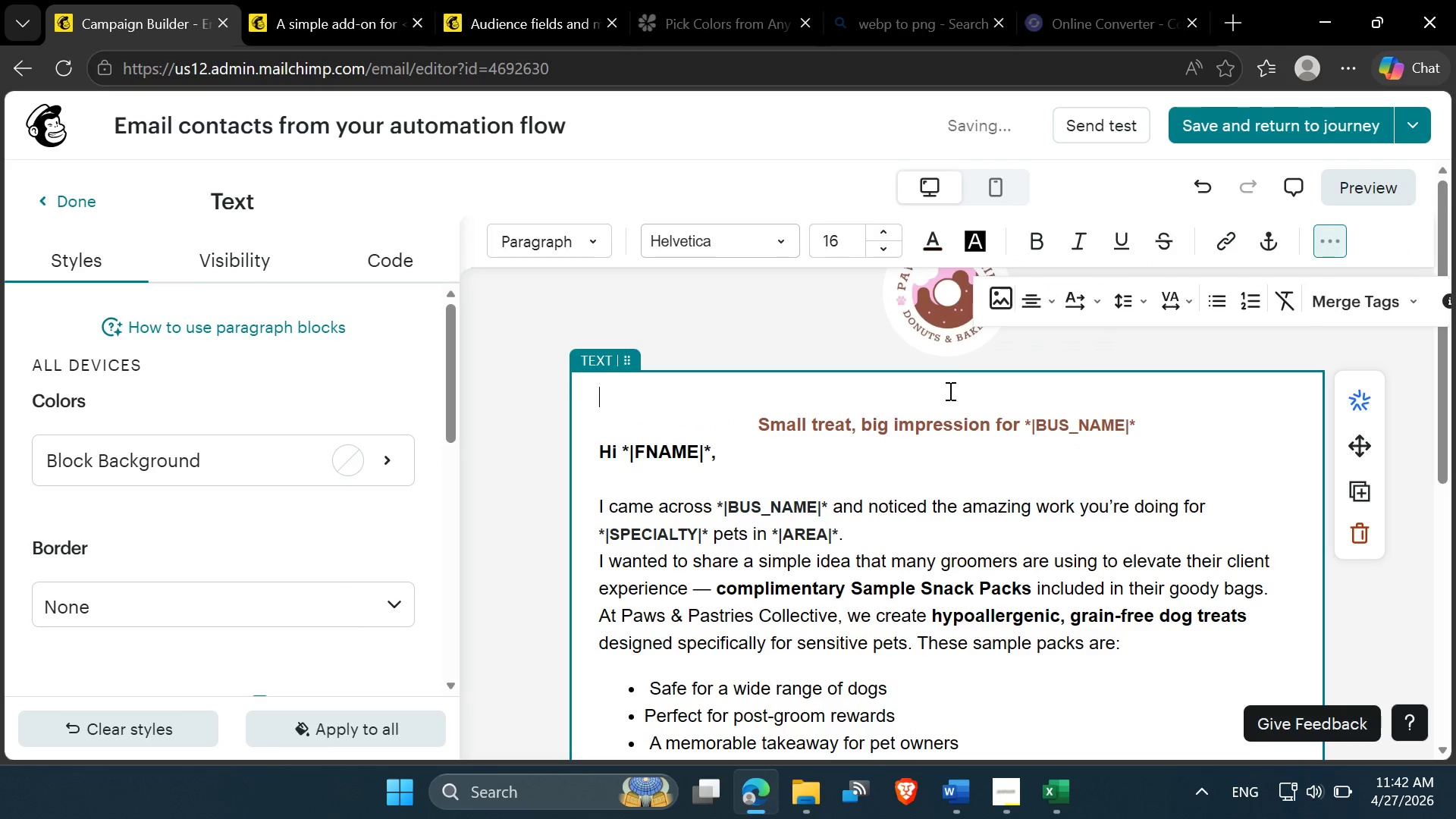 
key(Delete)
 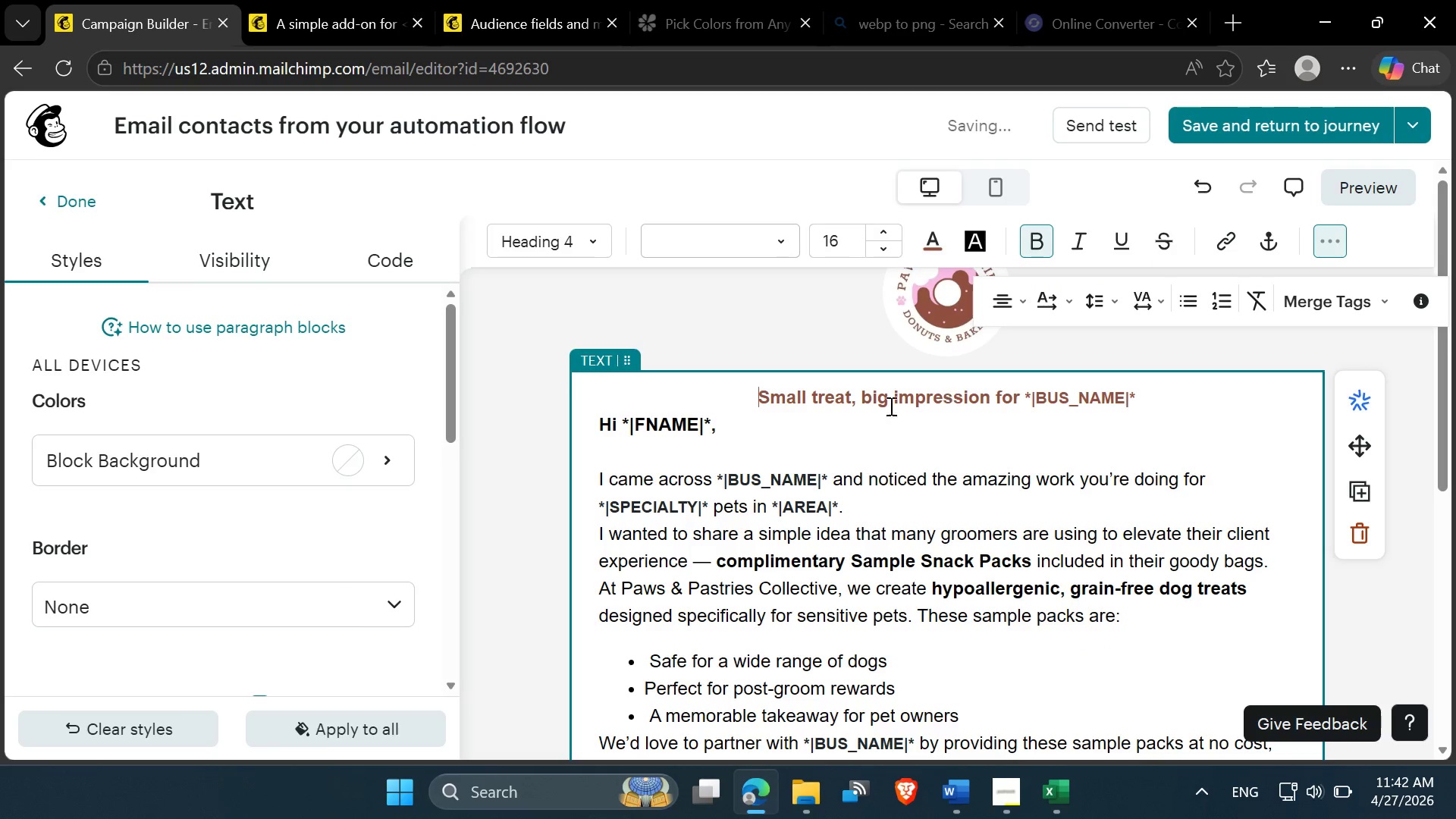 
left_click([825, 440])
 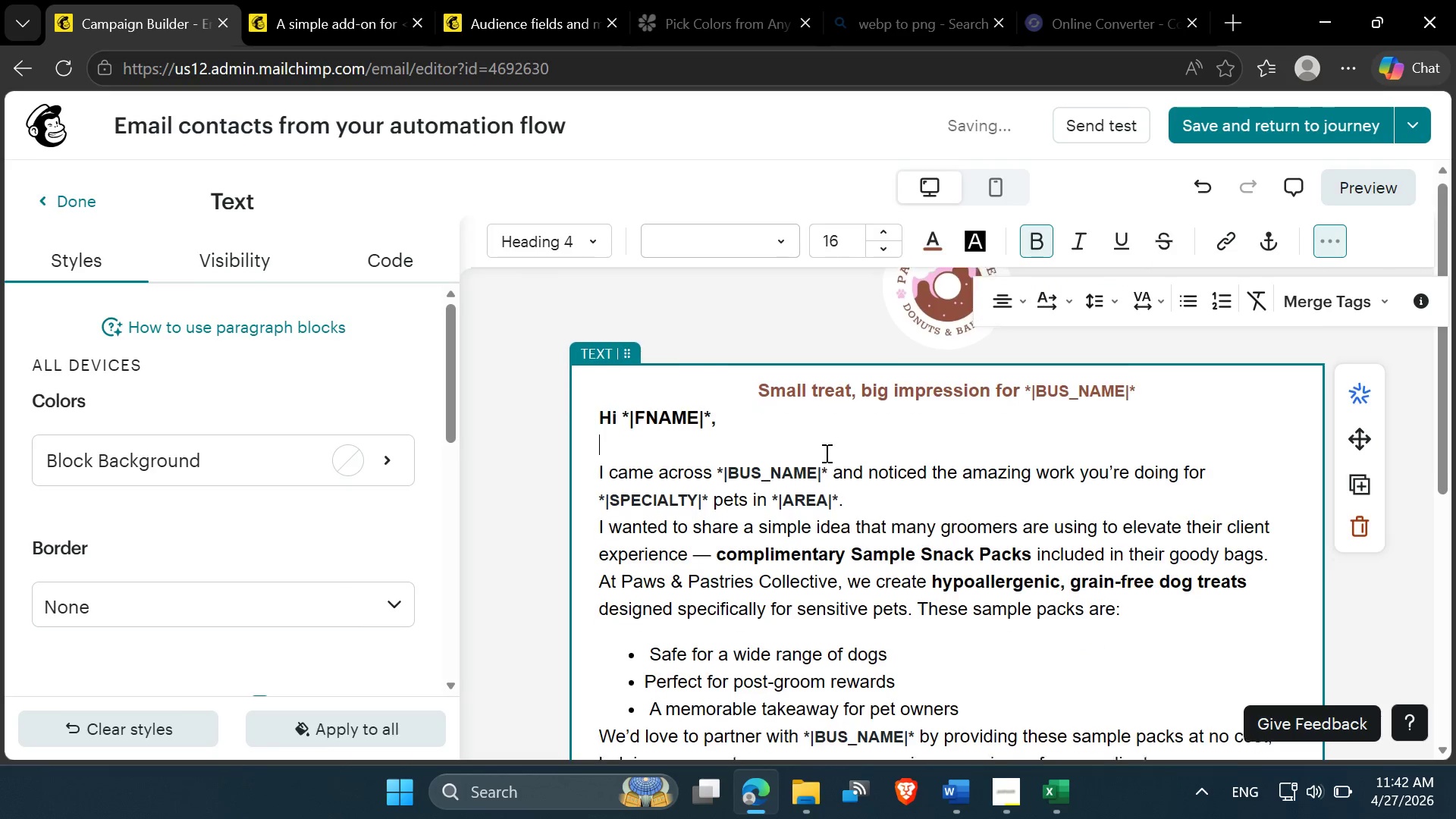 
scroll: coordinate [825, 453], scroll_direction: down, amount: 2.0
 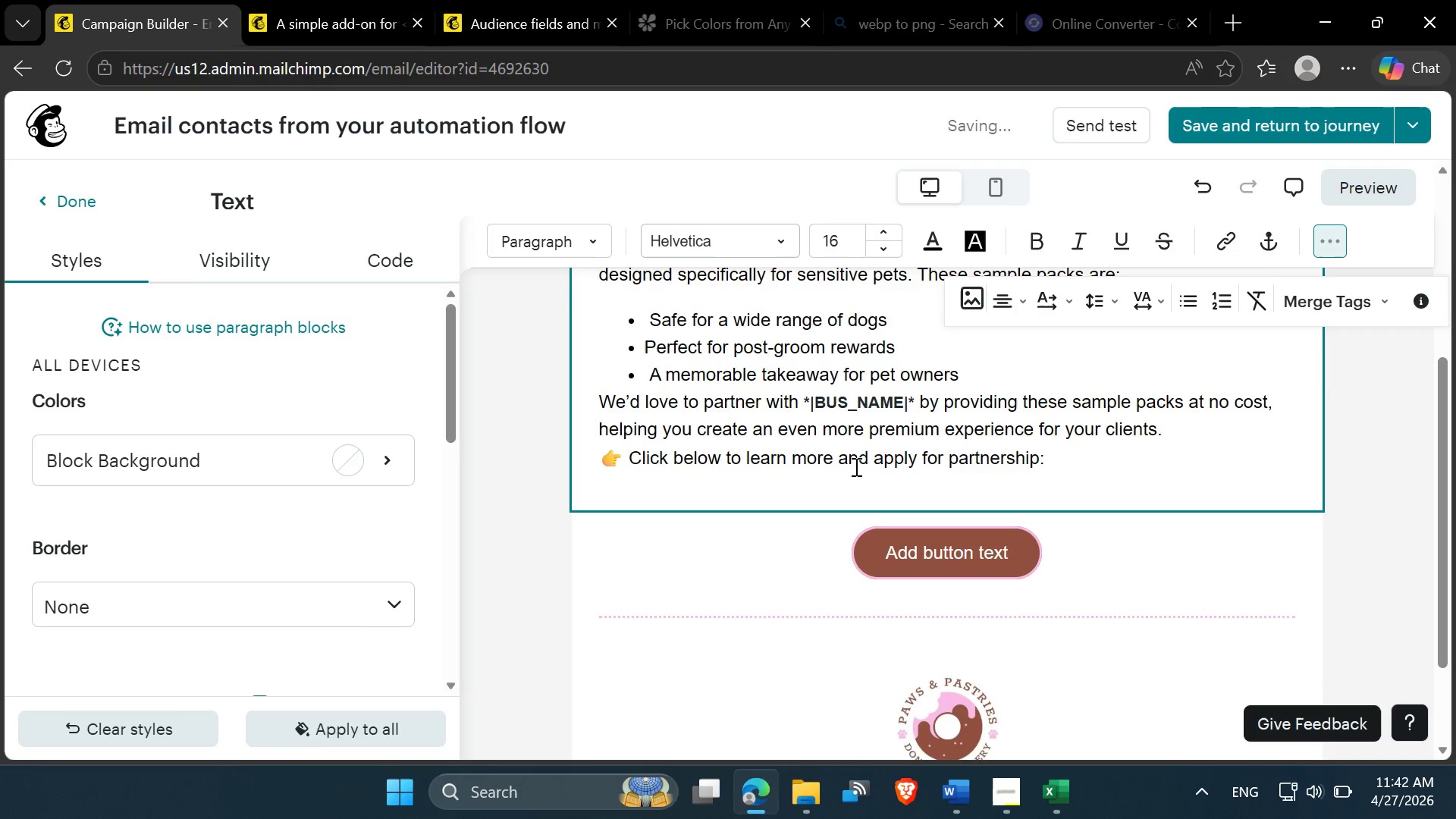 
left_click([855, 465])
 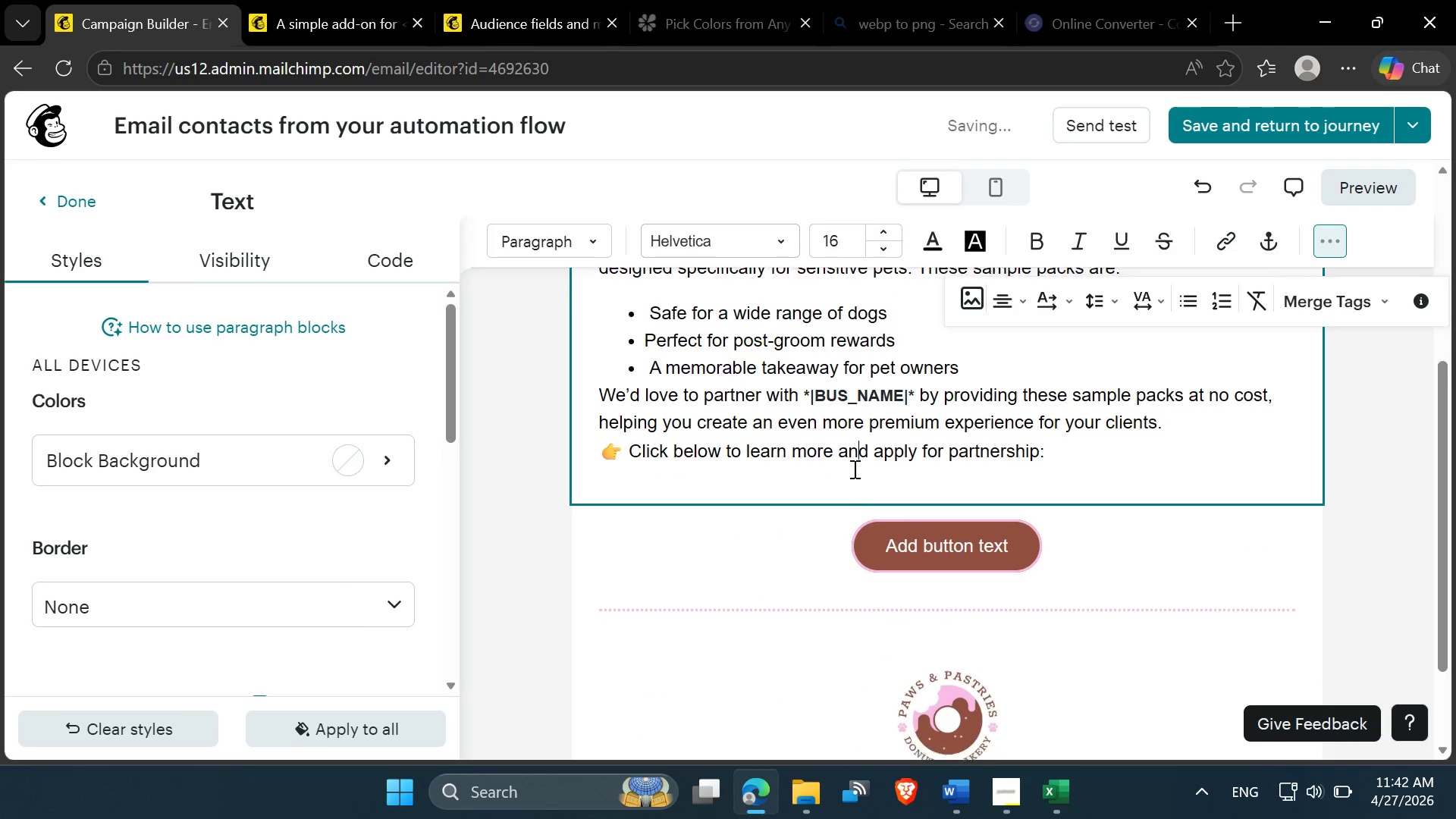 
scroll: coordinate [854, 471], scroll_direction: down, amount: 3.0
 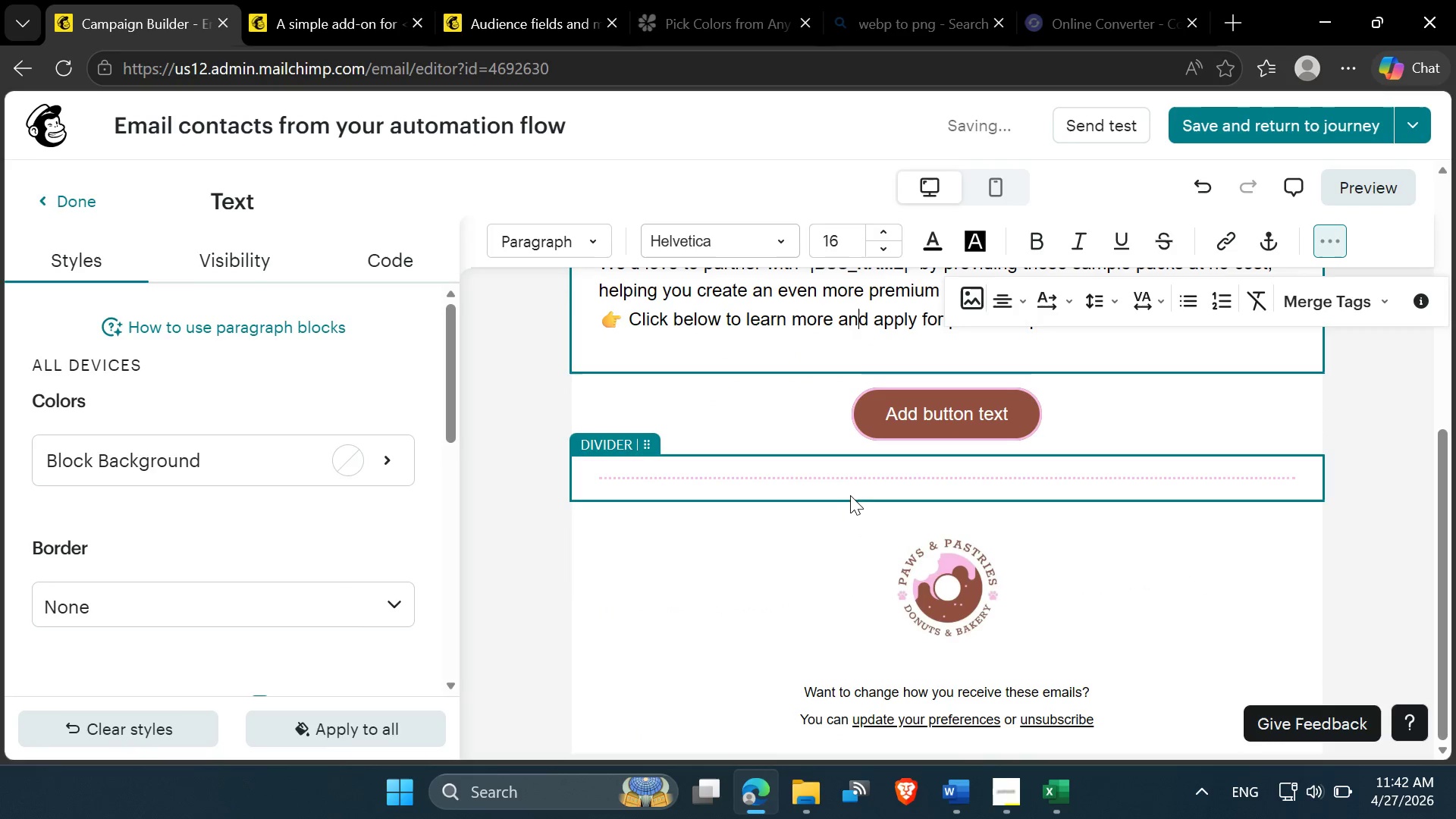 
left_click([850, 494])
 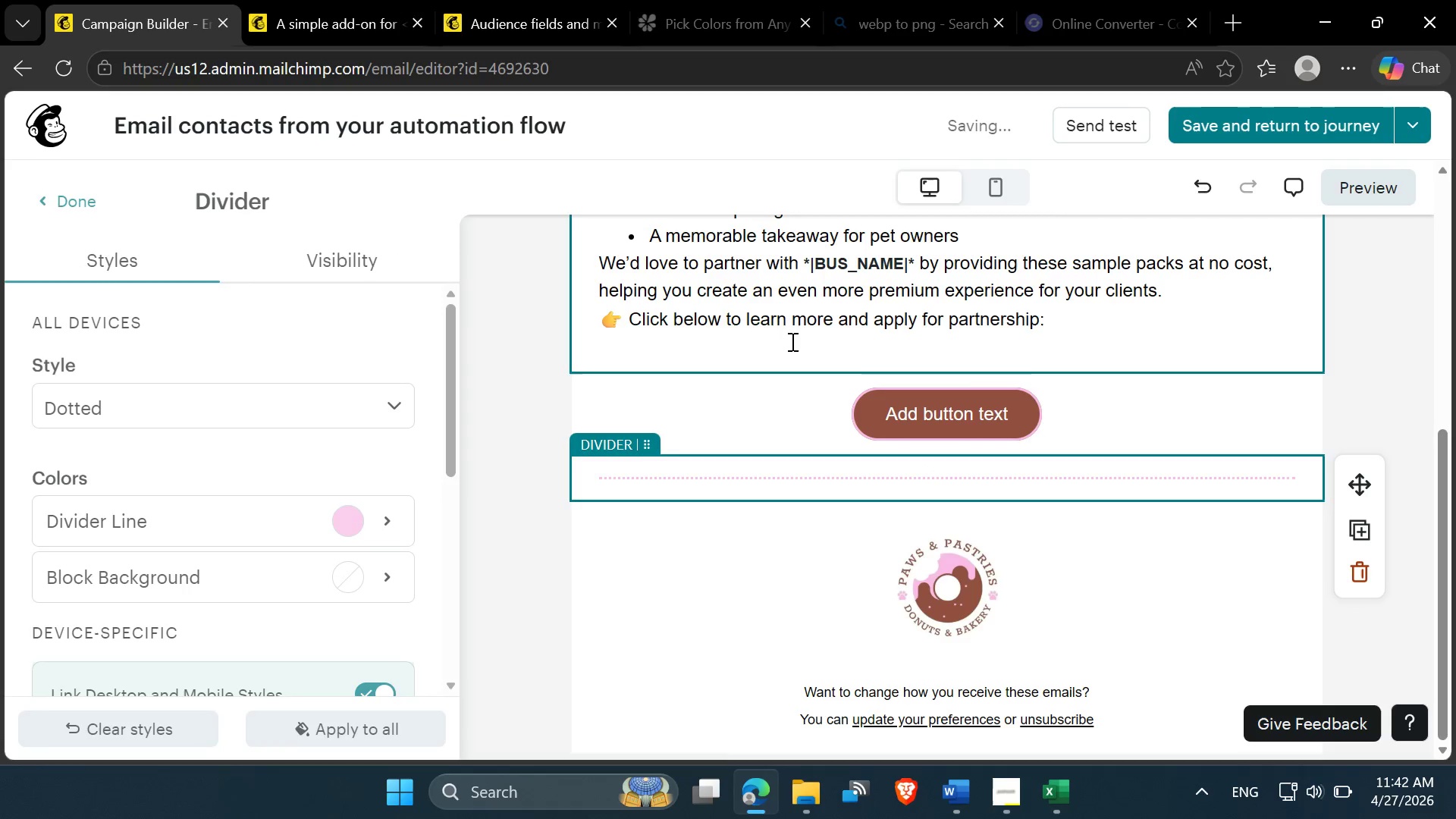 
left_click([858, 387])
 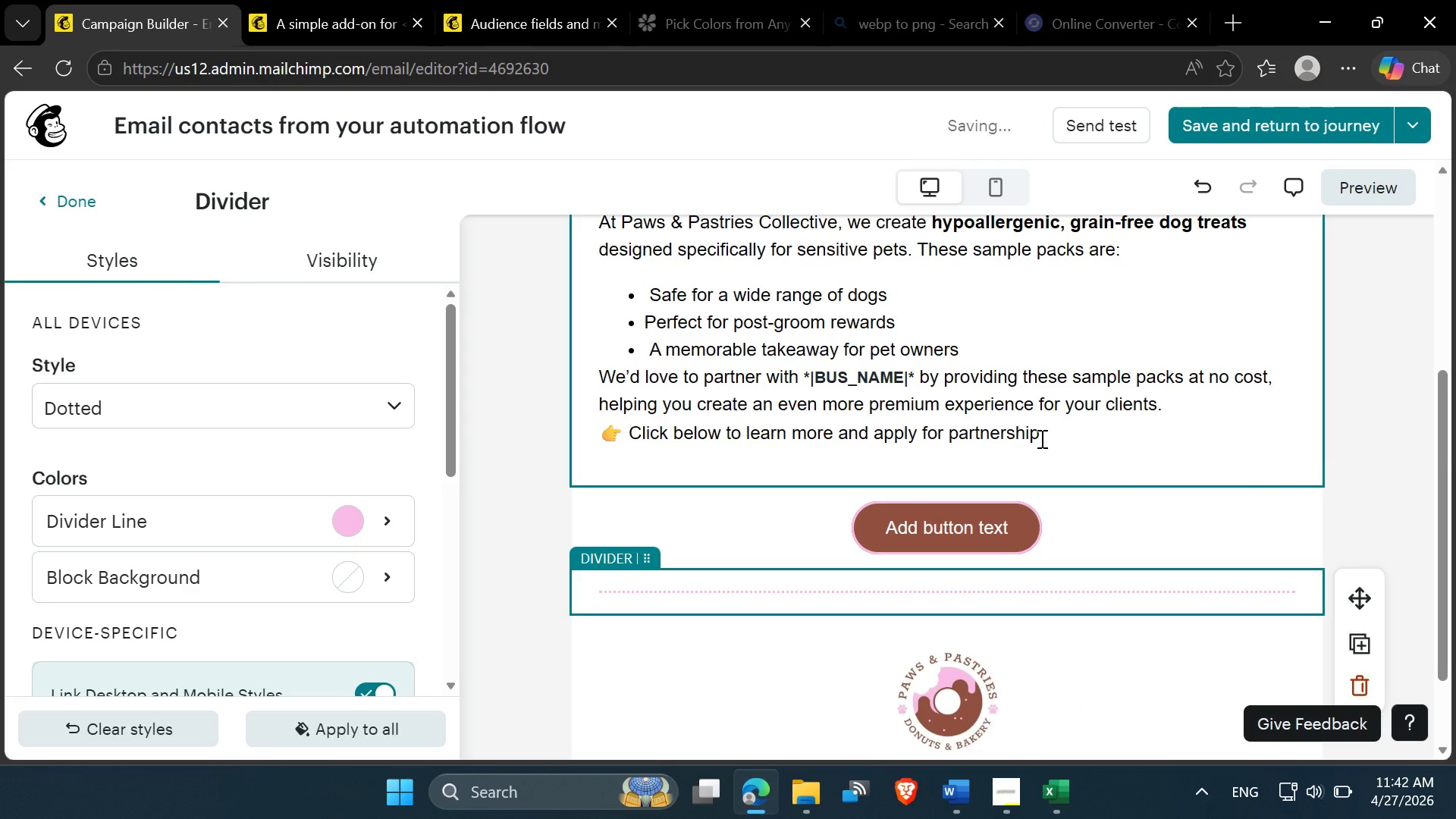 
scroll: coordinate [791, 341], scroll_direction: none, amount: 0.0
 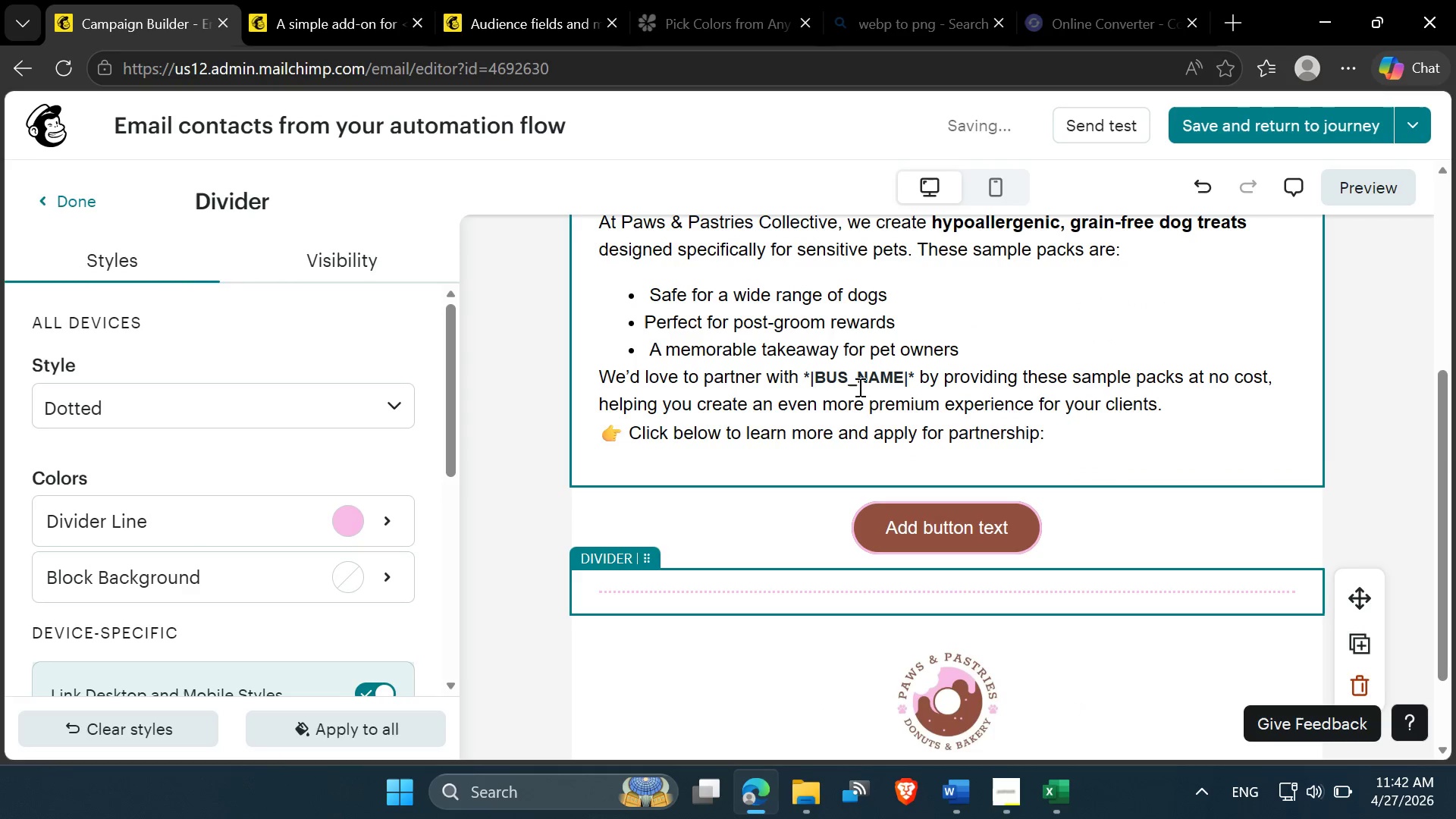 
left_click([1040, 438])
 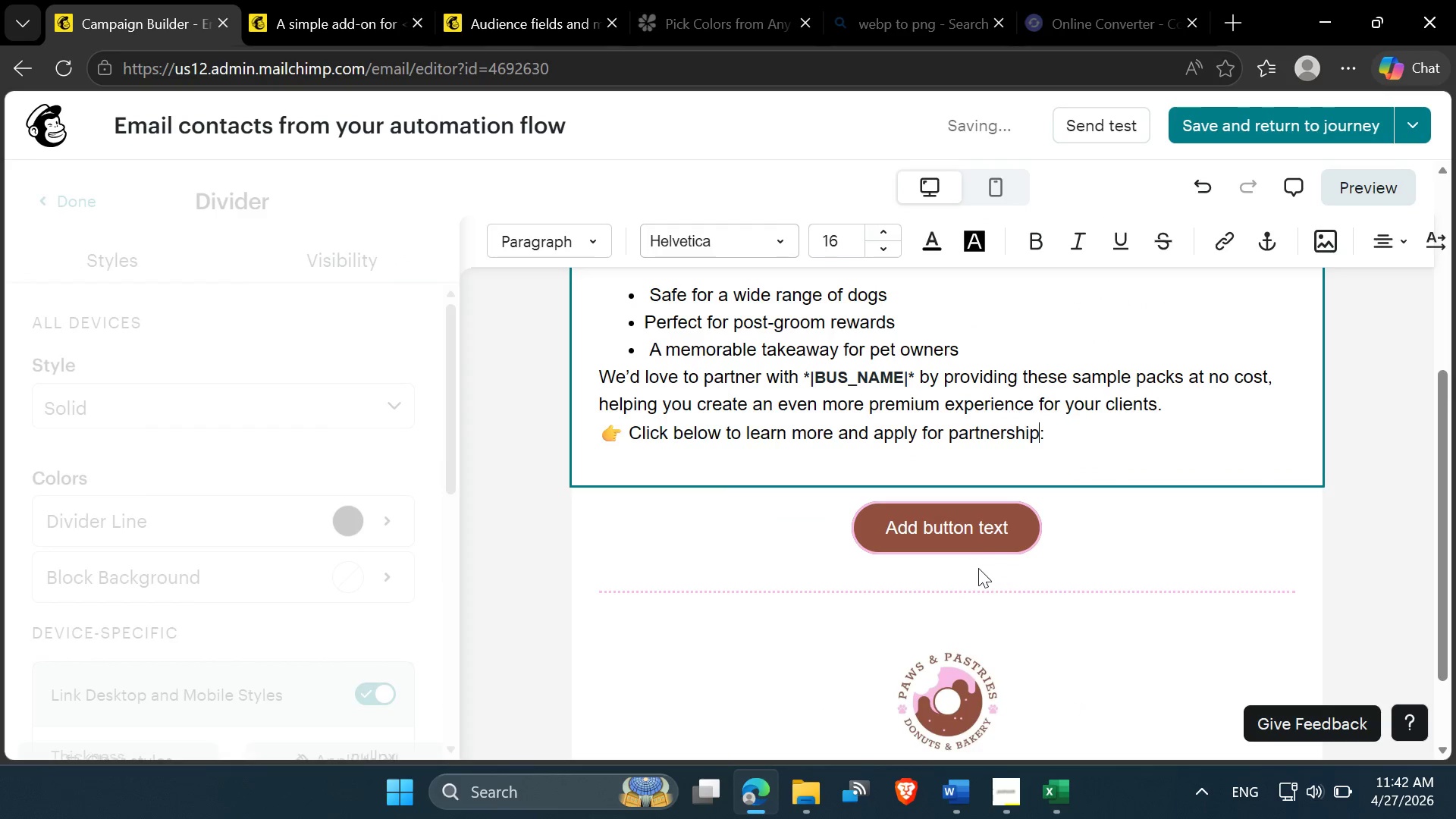 
left_click([963, 568])
 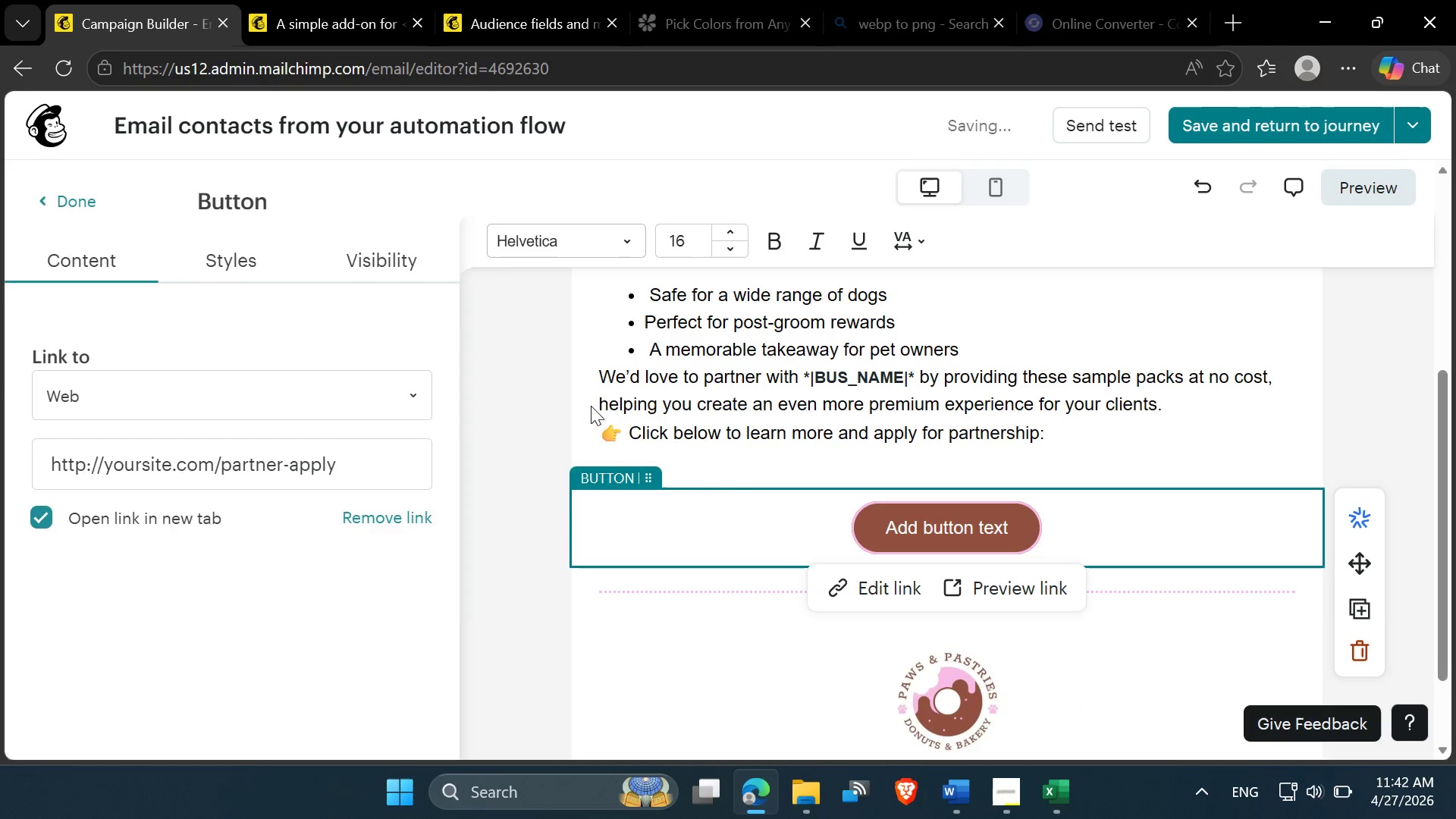 
left_click([737, 410])